 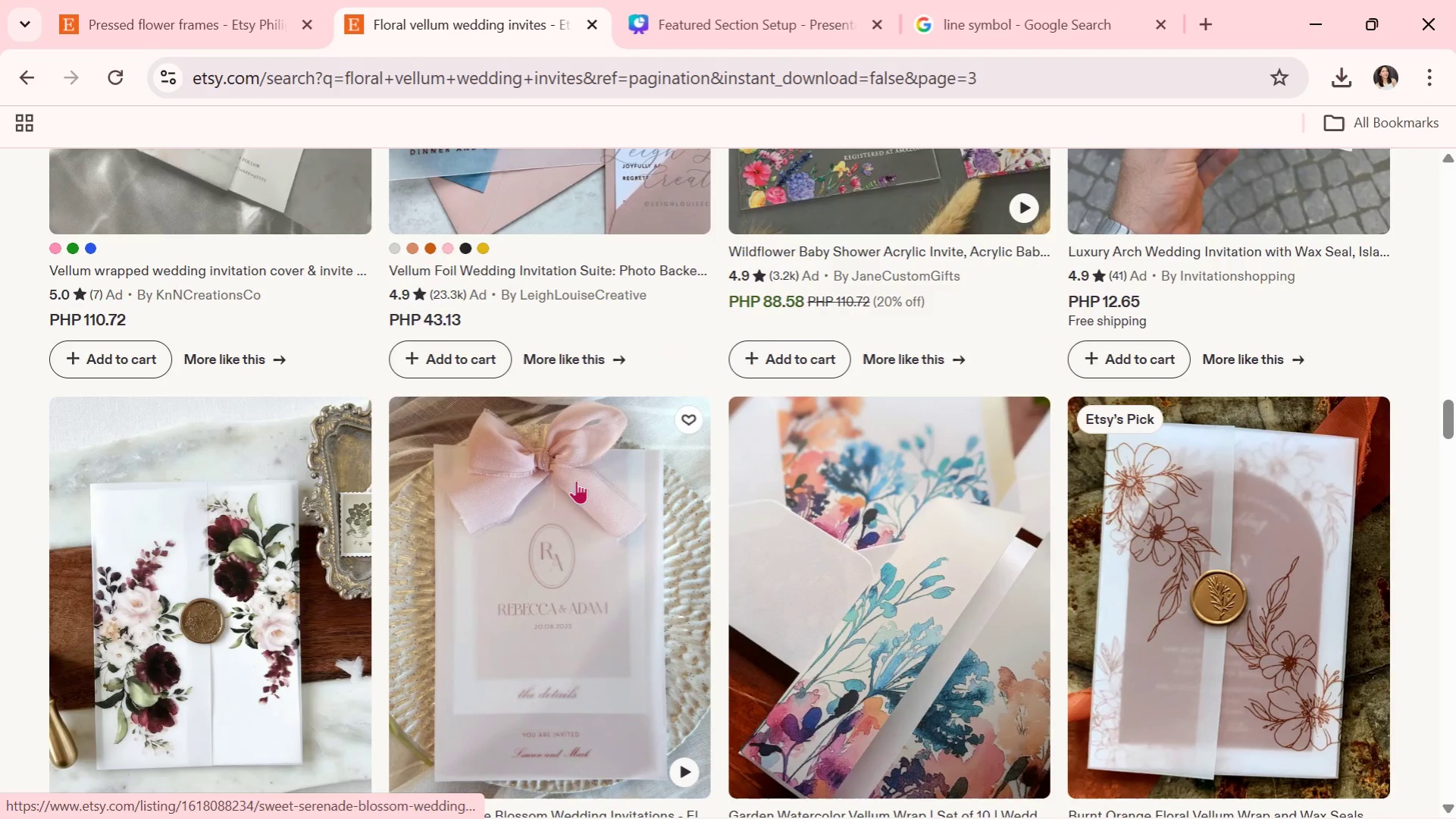 
scroll: coordinate [577, 480], scroll_direction: down, amount: 1.0
 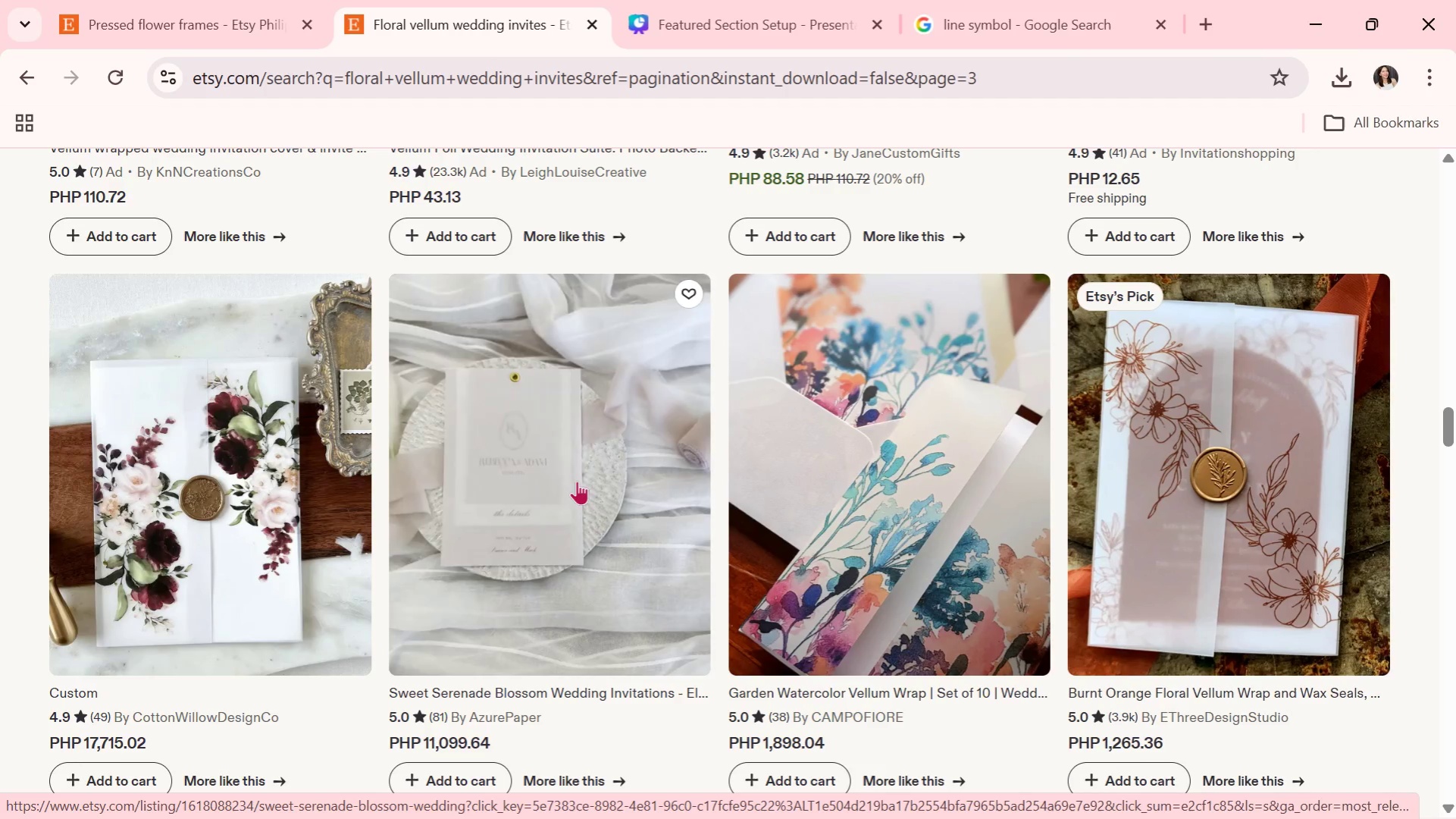 
wait(10.69)
 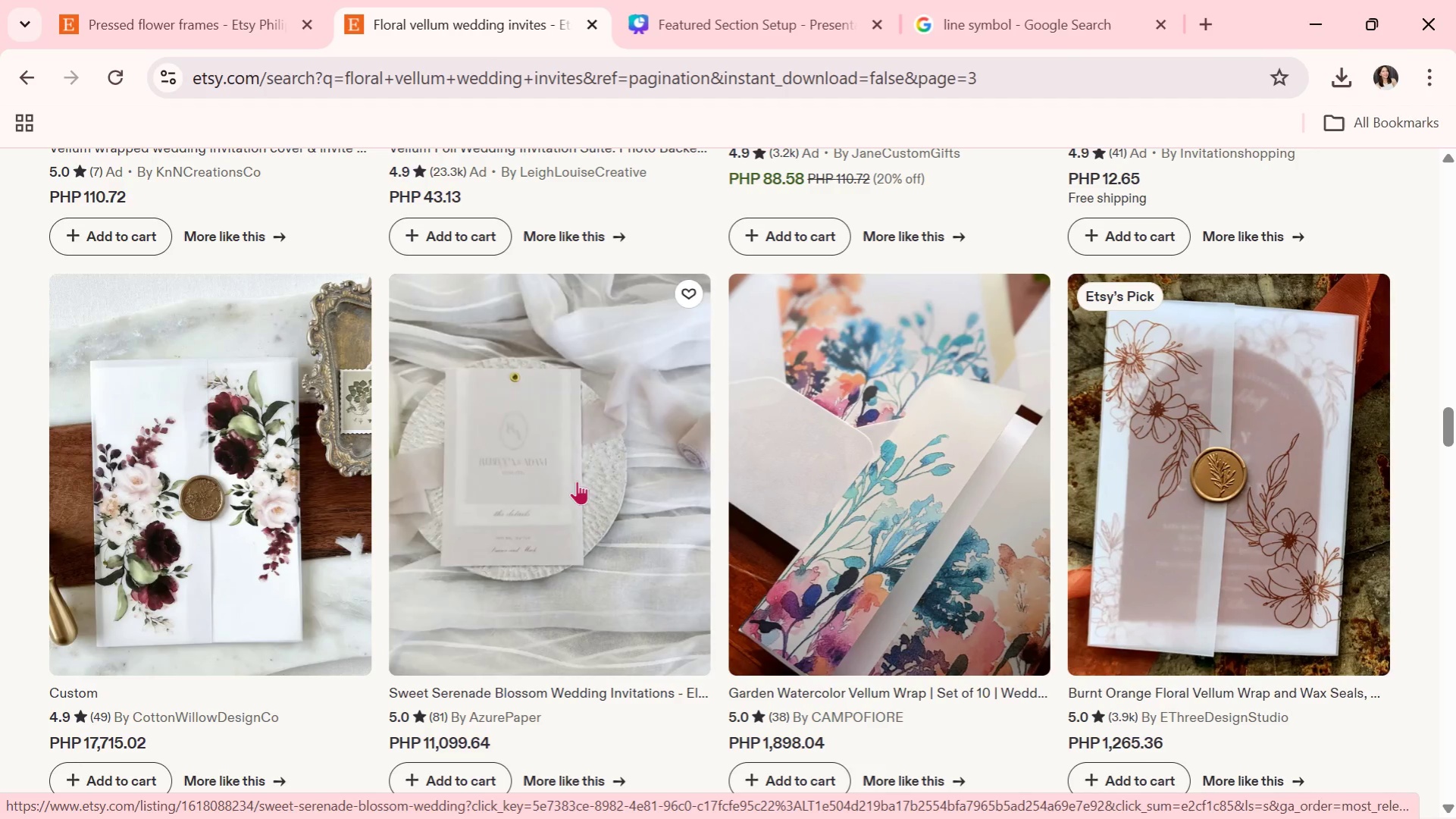 
scroll: coordinate [577, 482], scroll_direction: down, amount: 6.0
 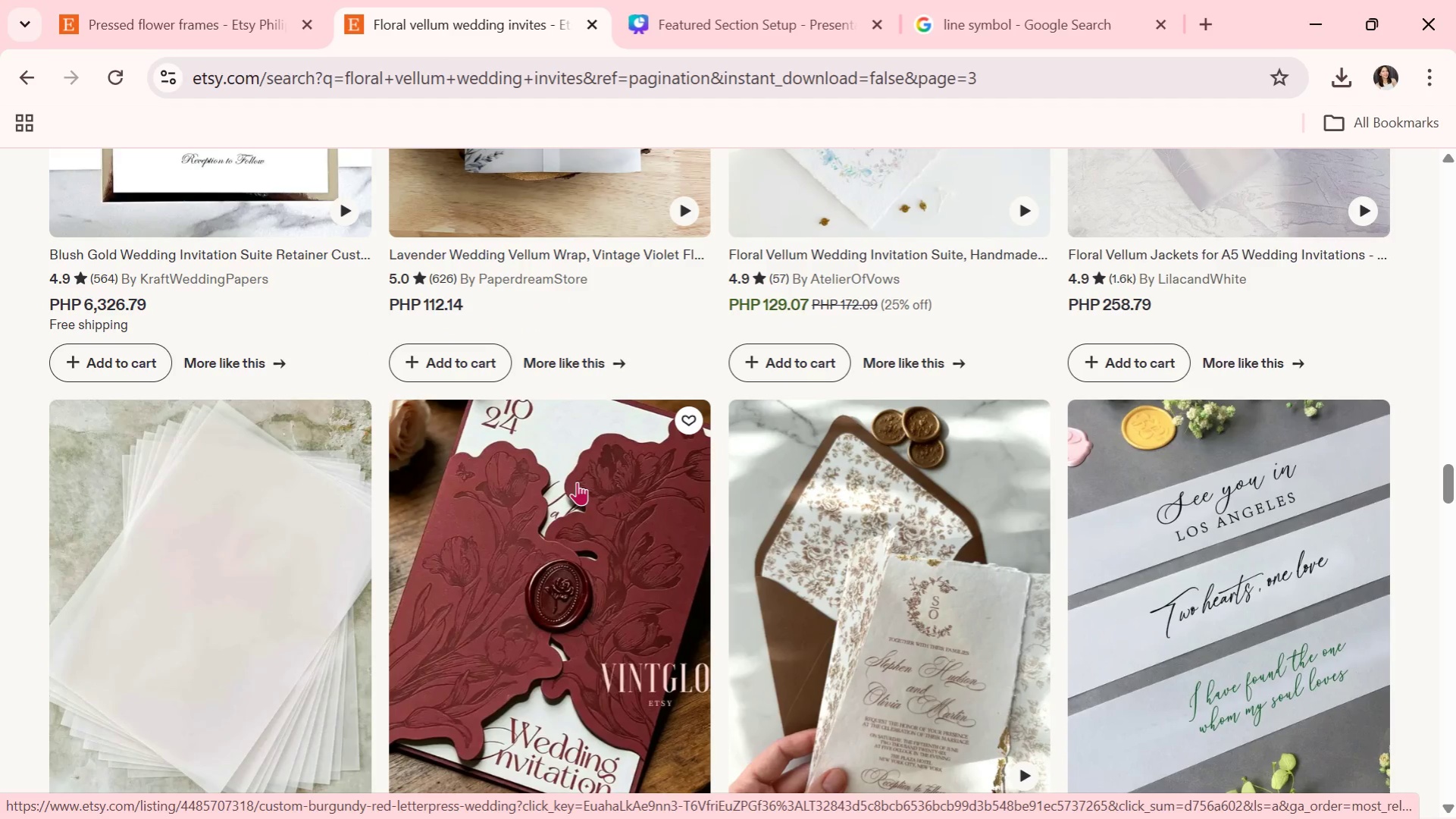 
wait(8.8)
 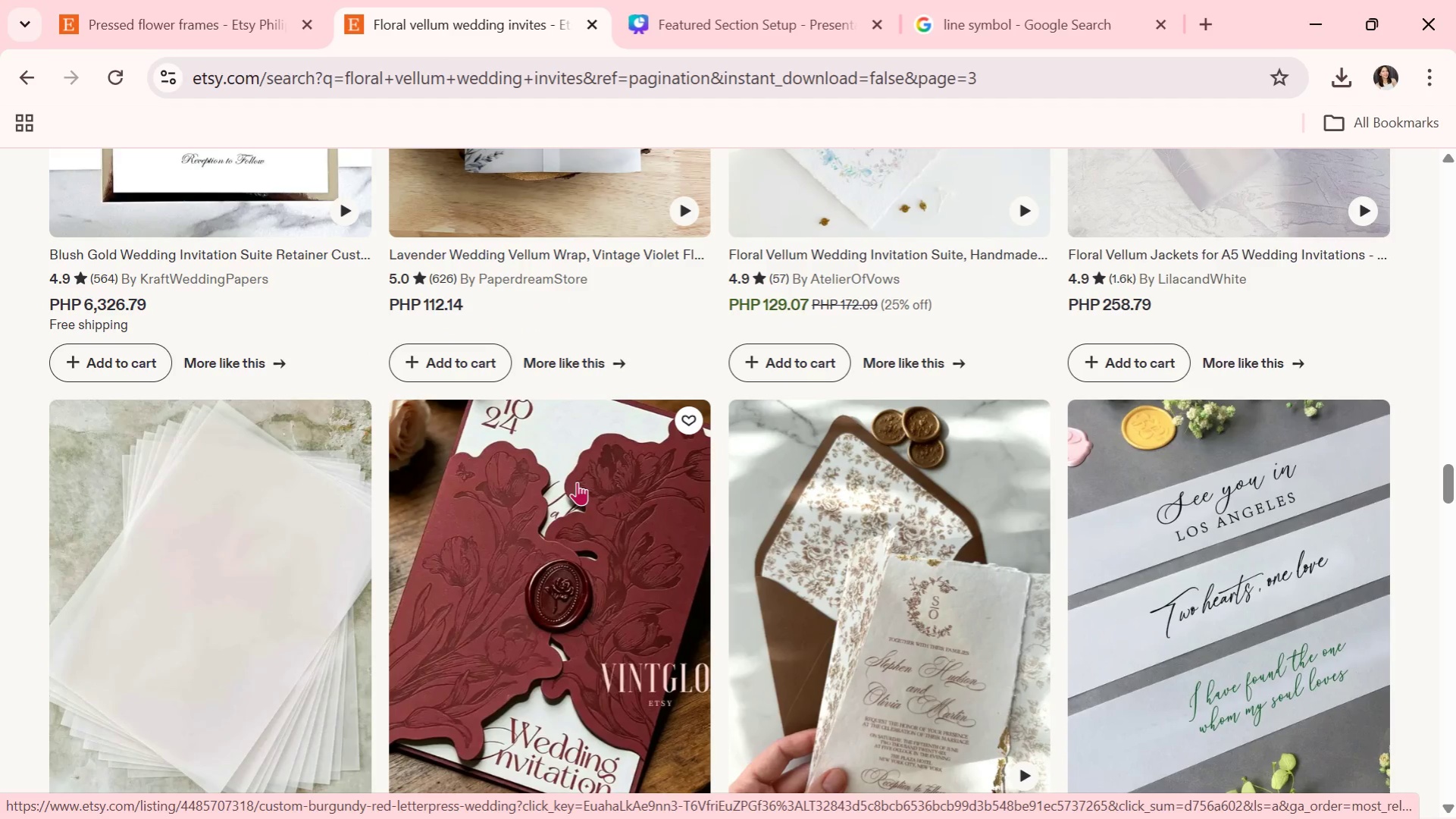 
scroll: coordinate [577, 482], scroll_direction: down, amount: 1.0
 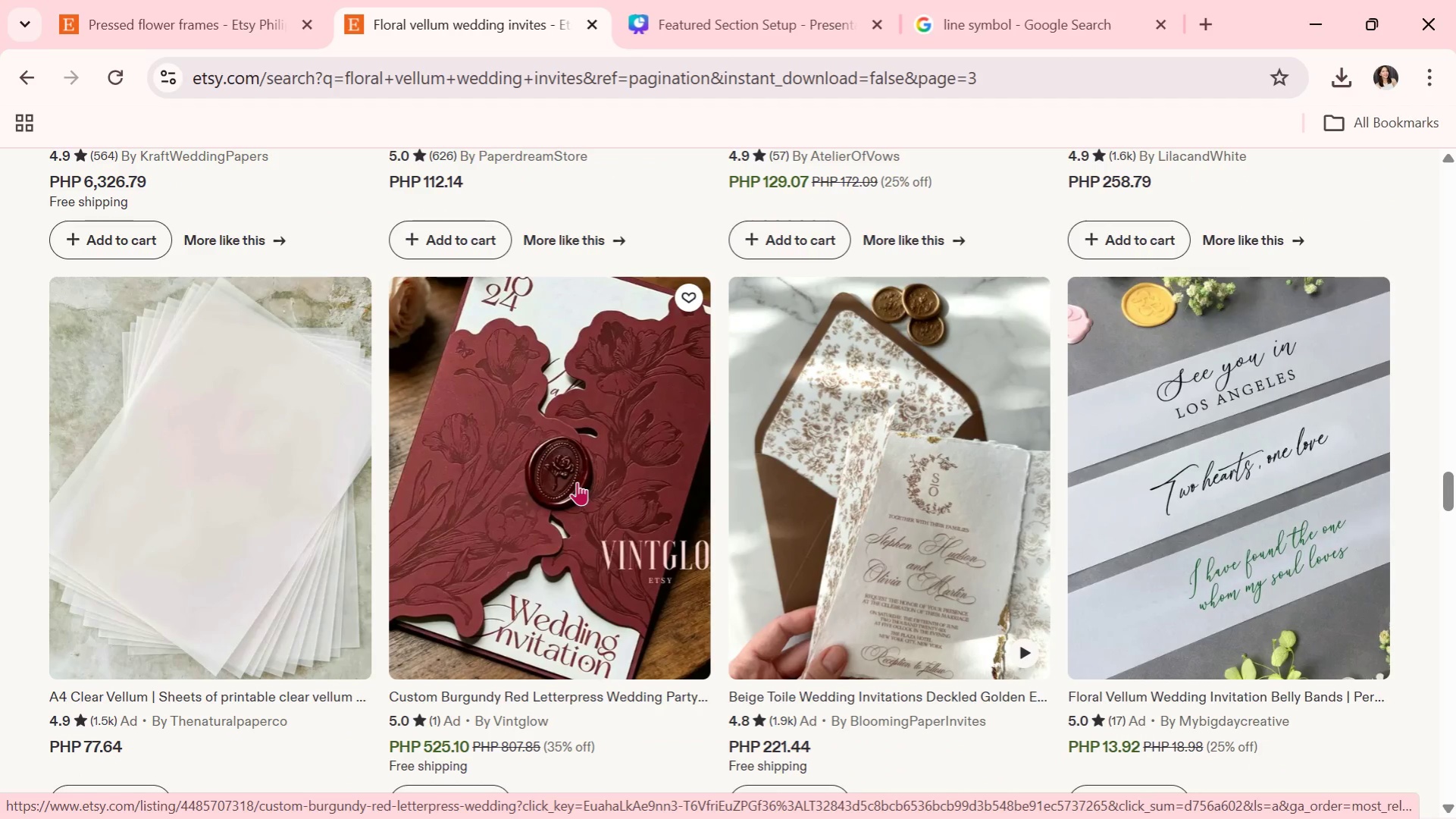 
wait(5.12)
 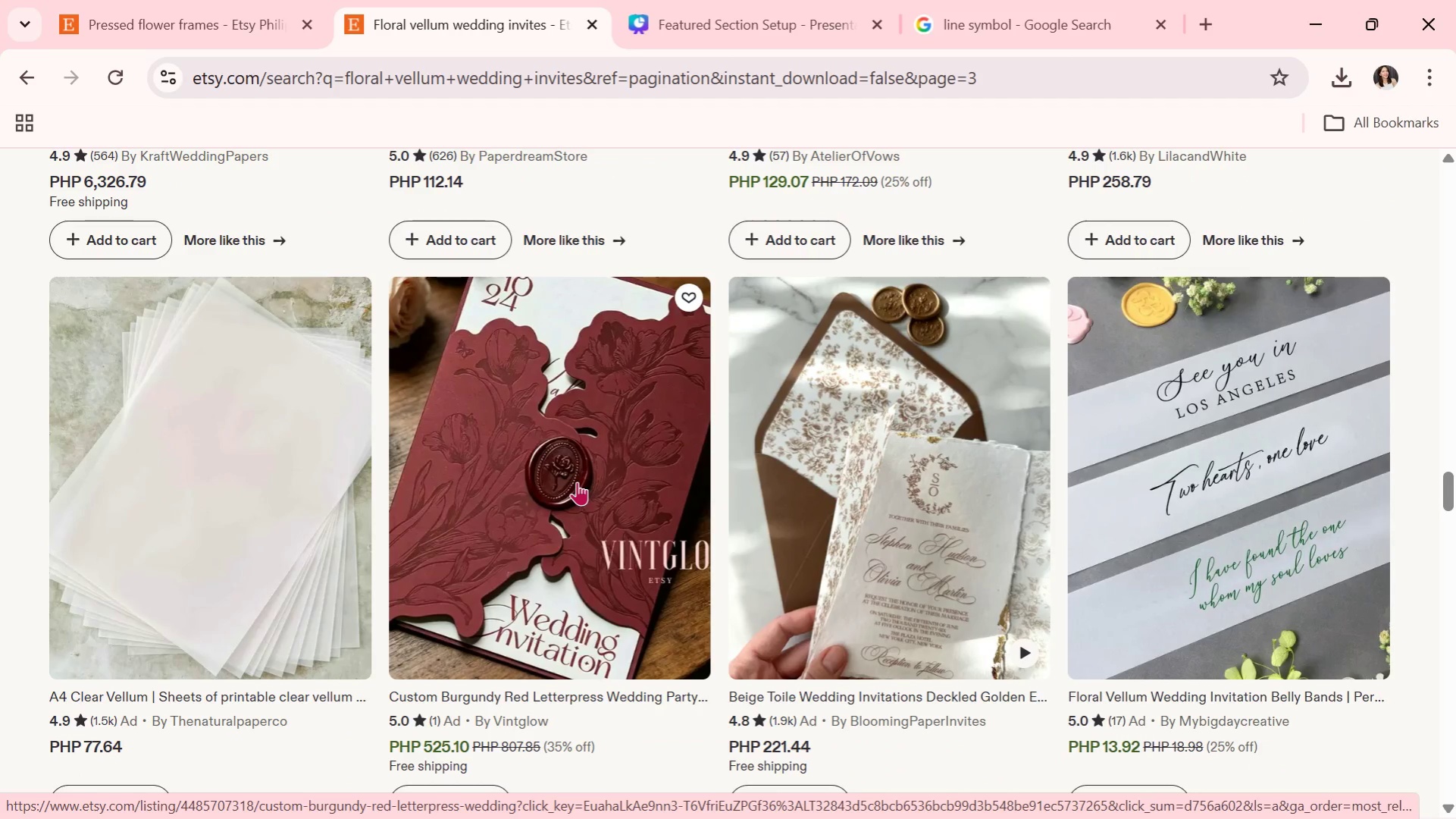 
scroll: coordinate [576, 487], scroll_direction: down, amount: 6.0
 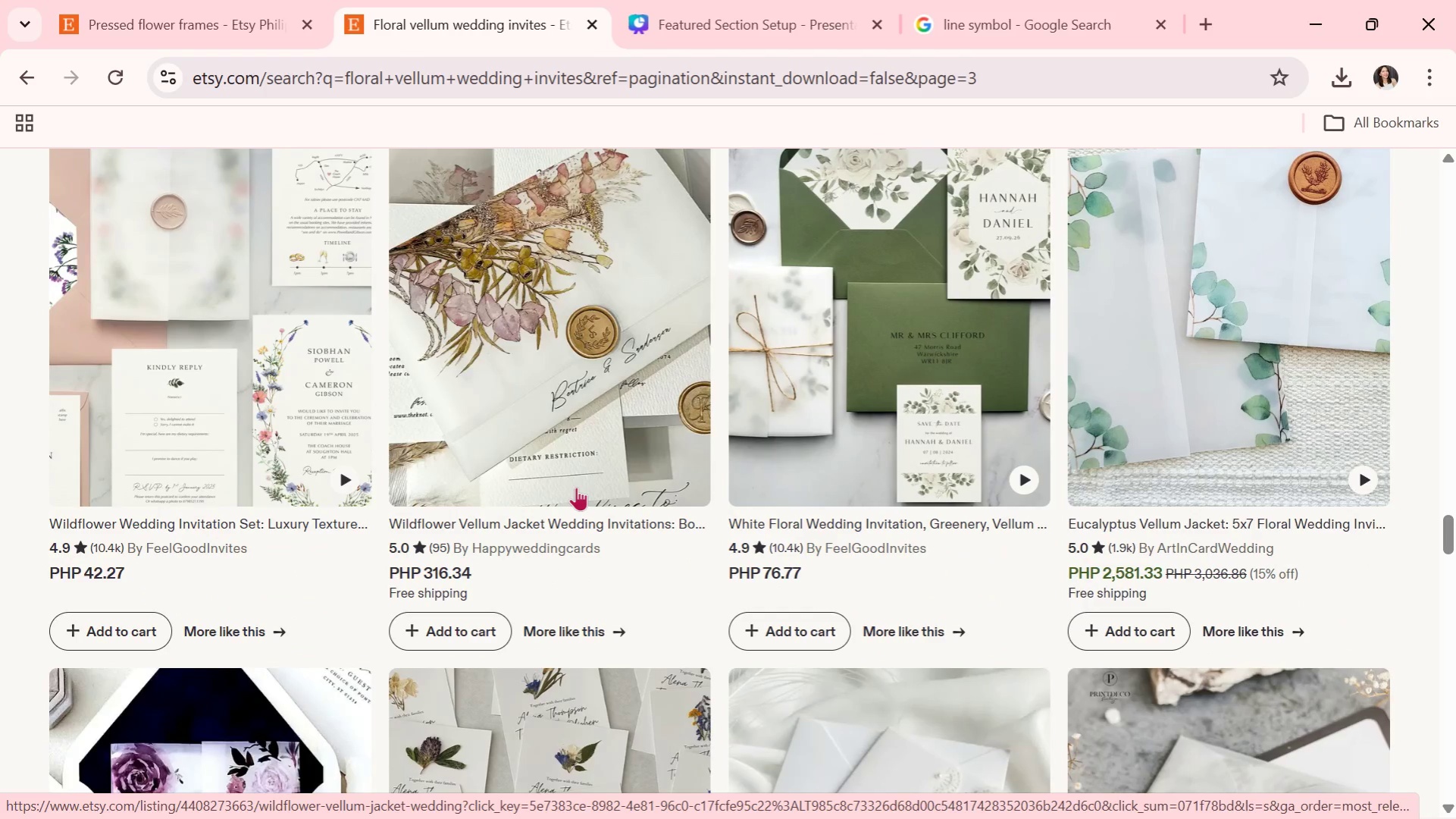 
wait(14.52)
 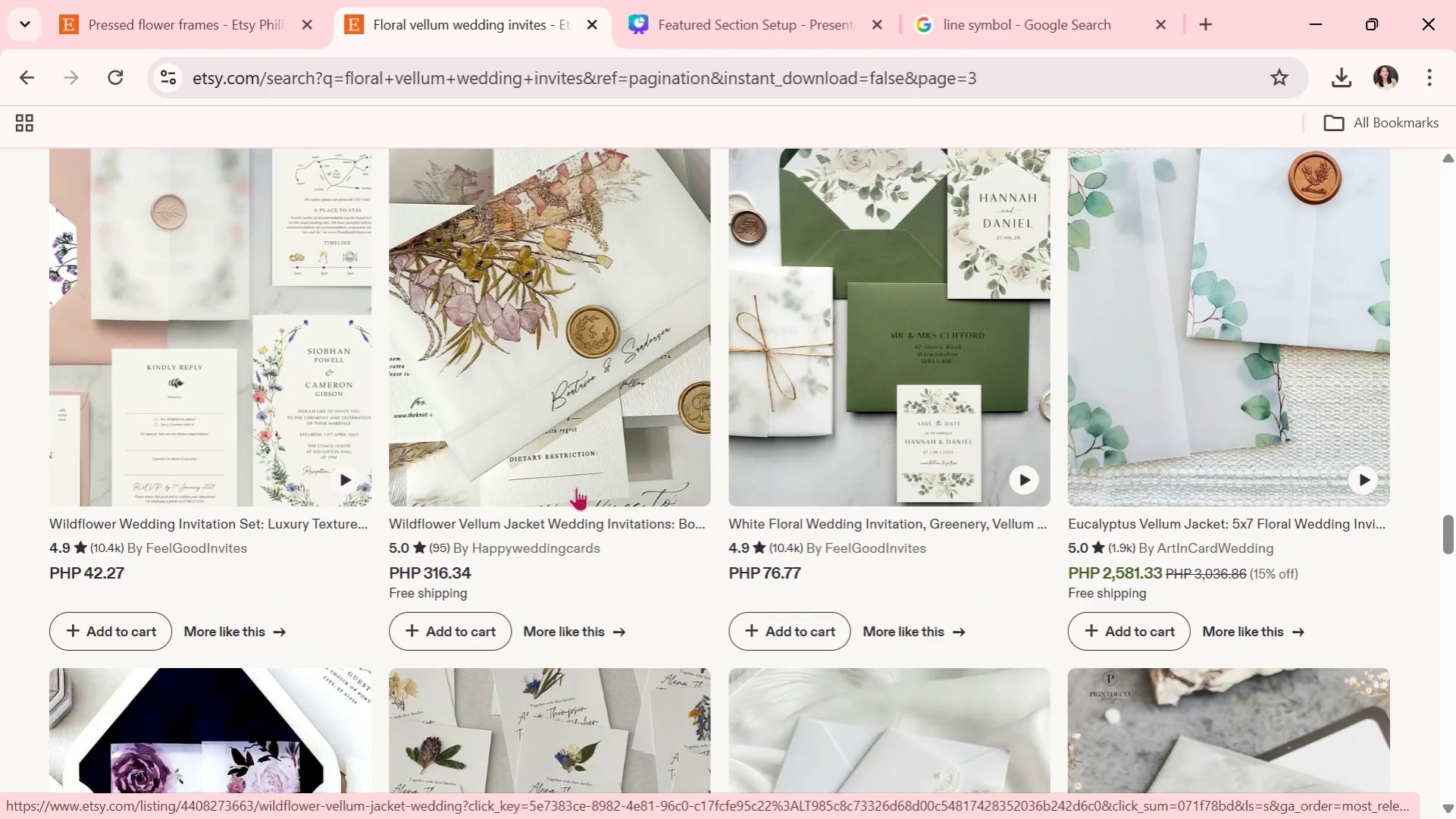 
scroll: coordinate [576, 487], scroll_direction: down, amount: 1.0
 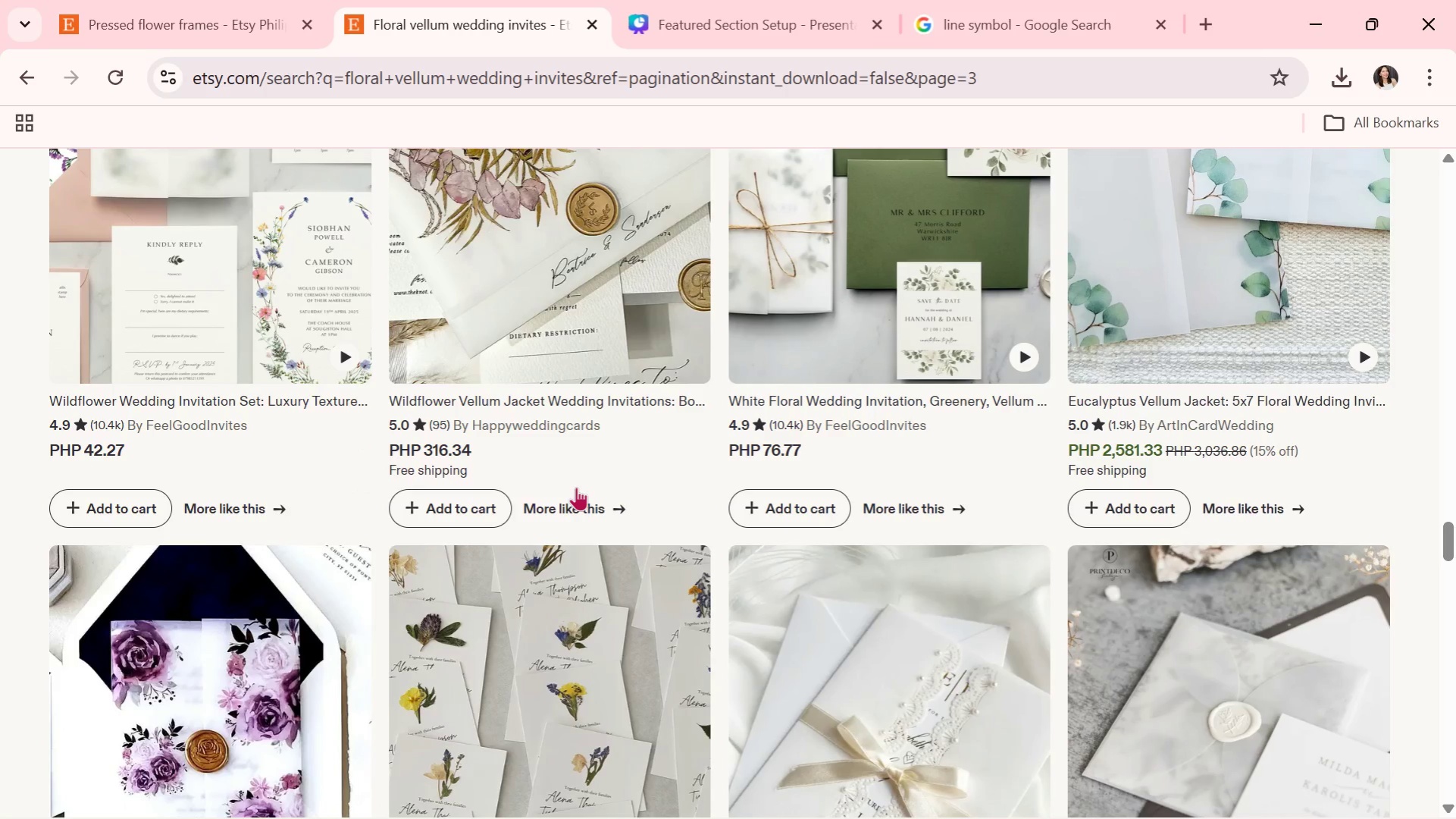 
wait(7.23)
 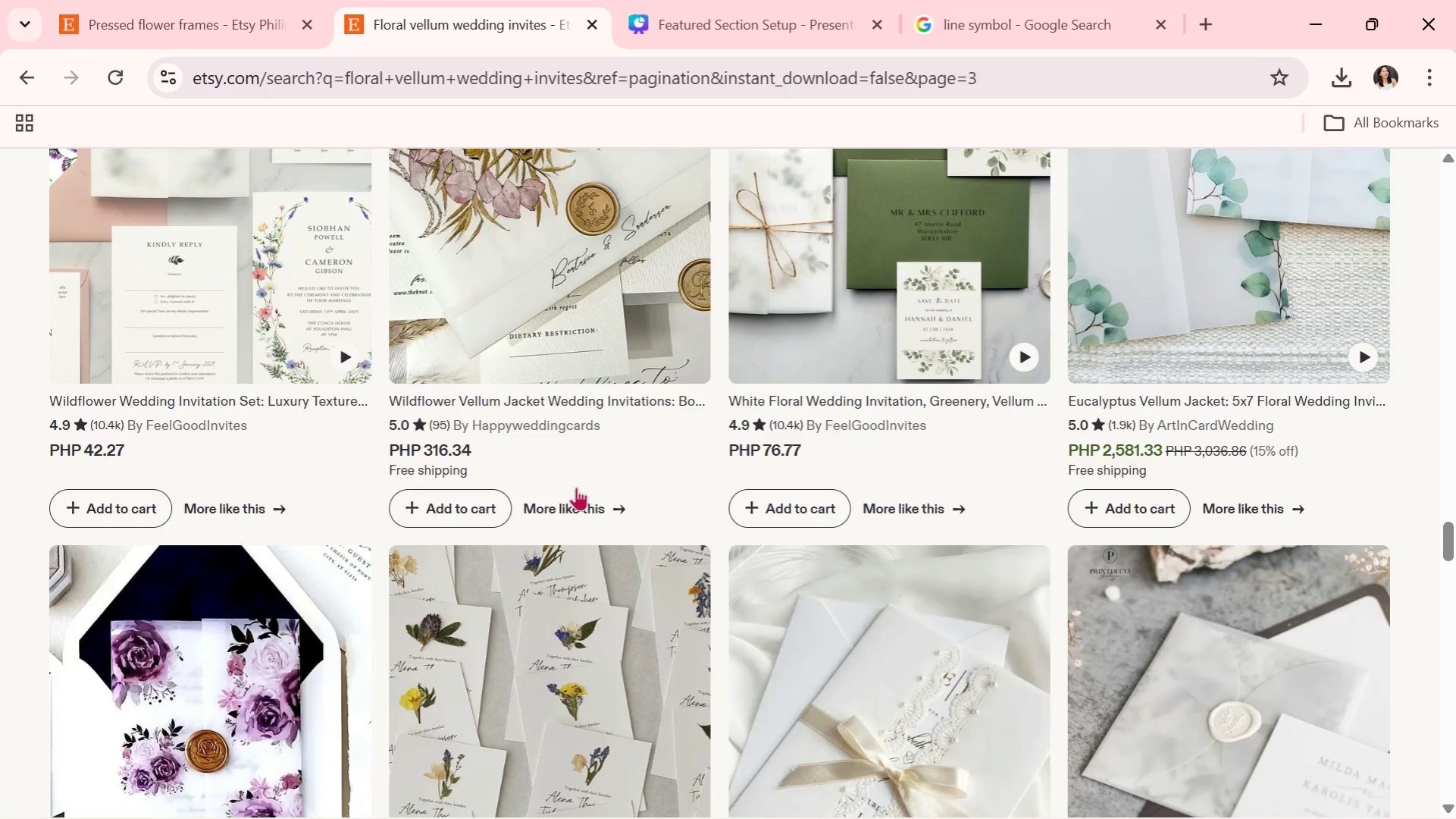 
scroll: coordinate [576, 487], scroll_direction: down, amount: 1.0
 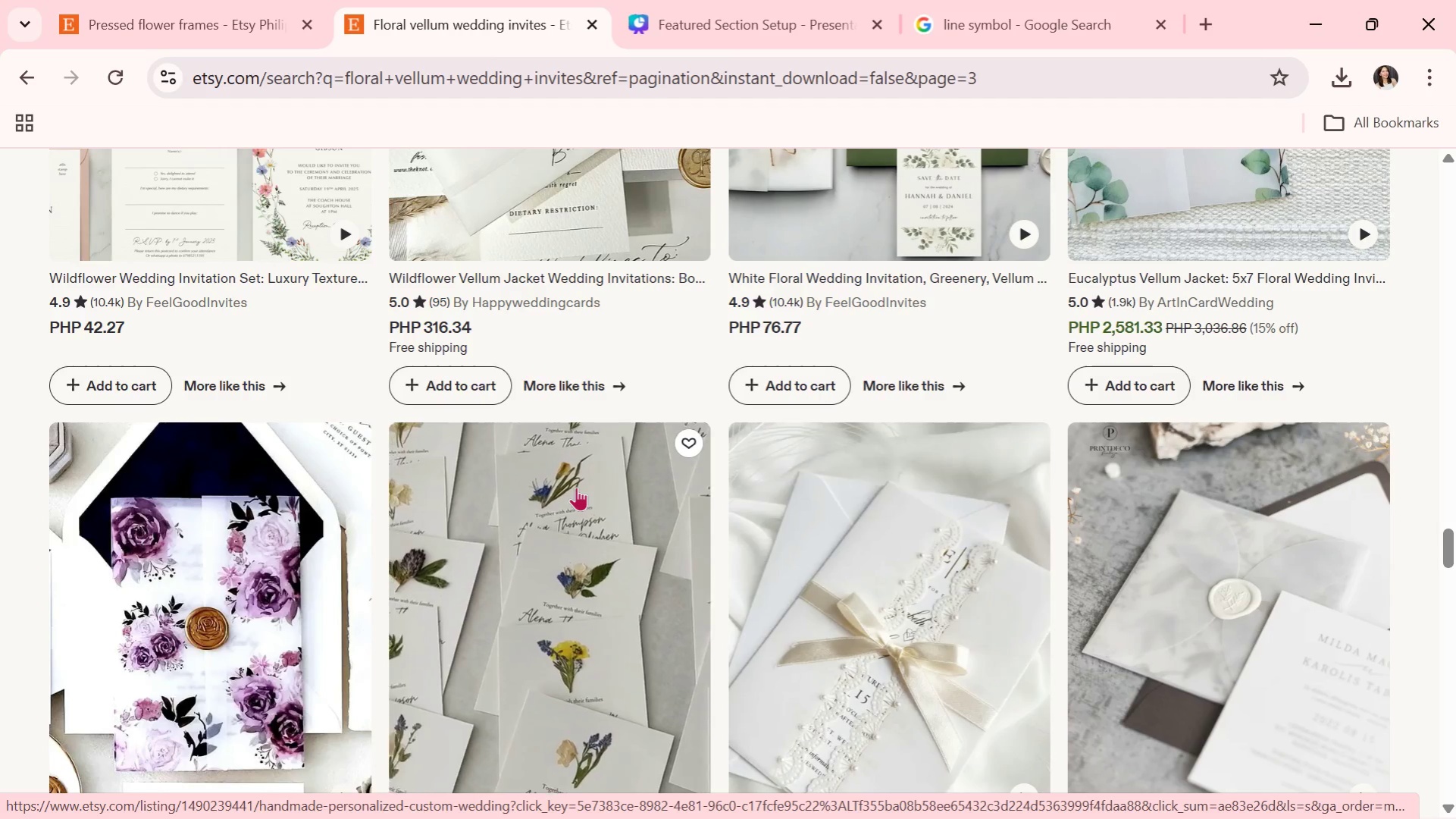 
wait(12.36)
 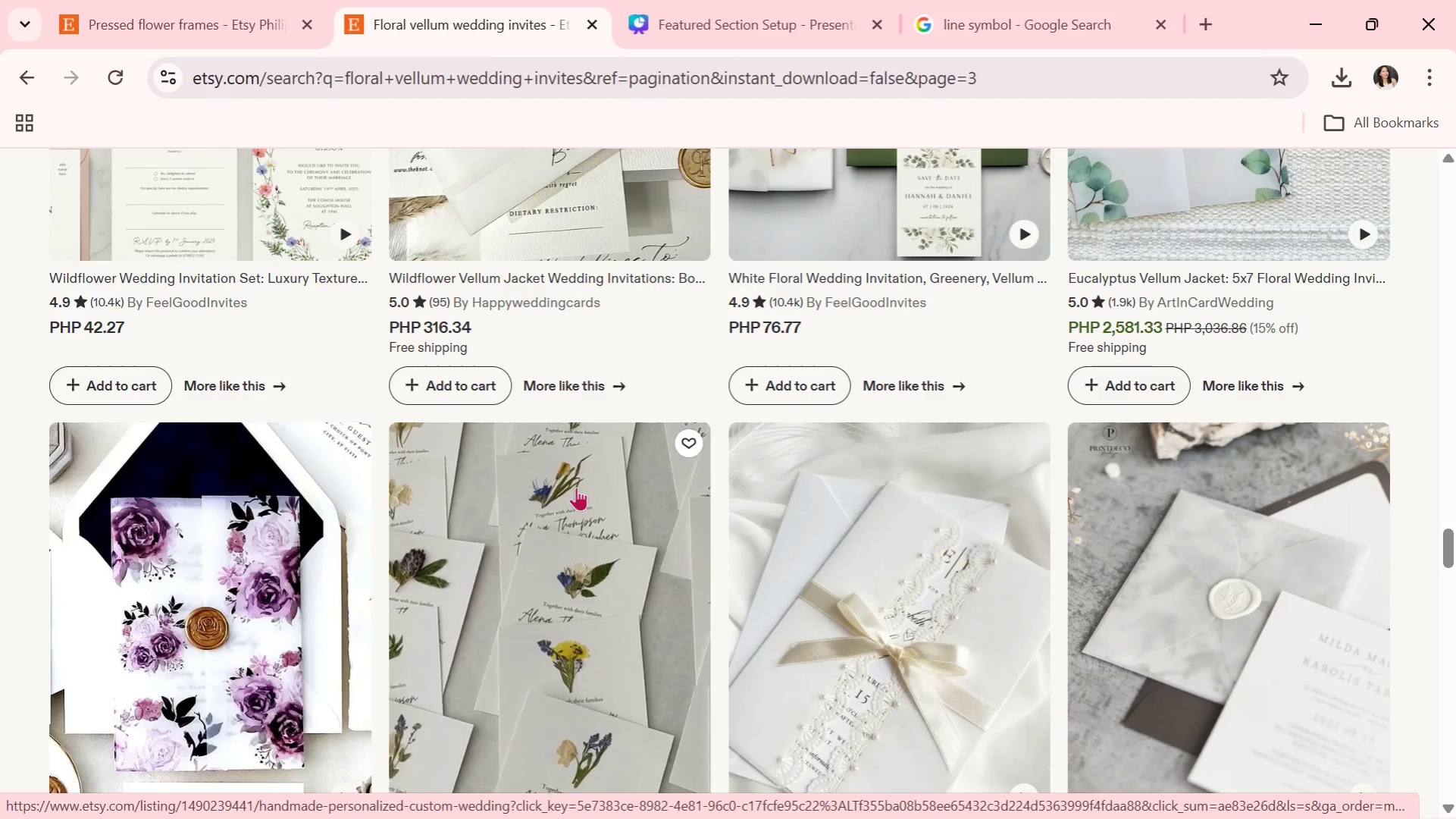 
scroll: coordinate [655, 450], scroll_direction: down, amount: 3.0
 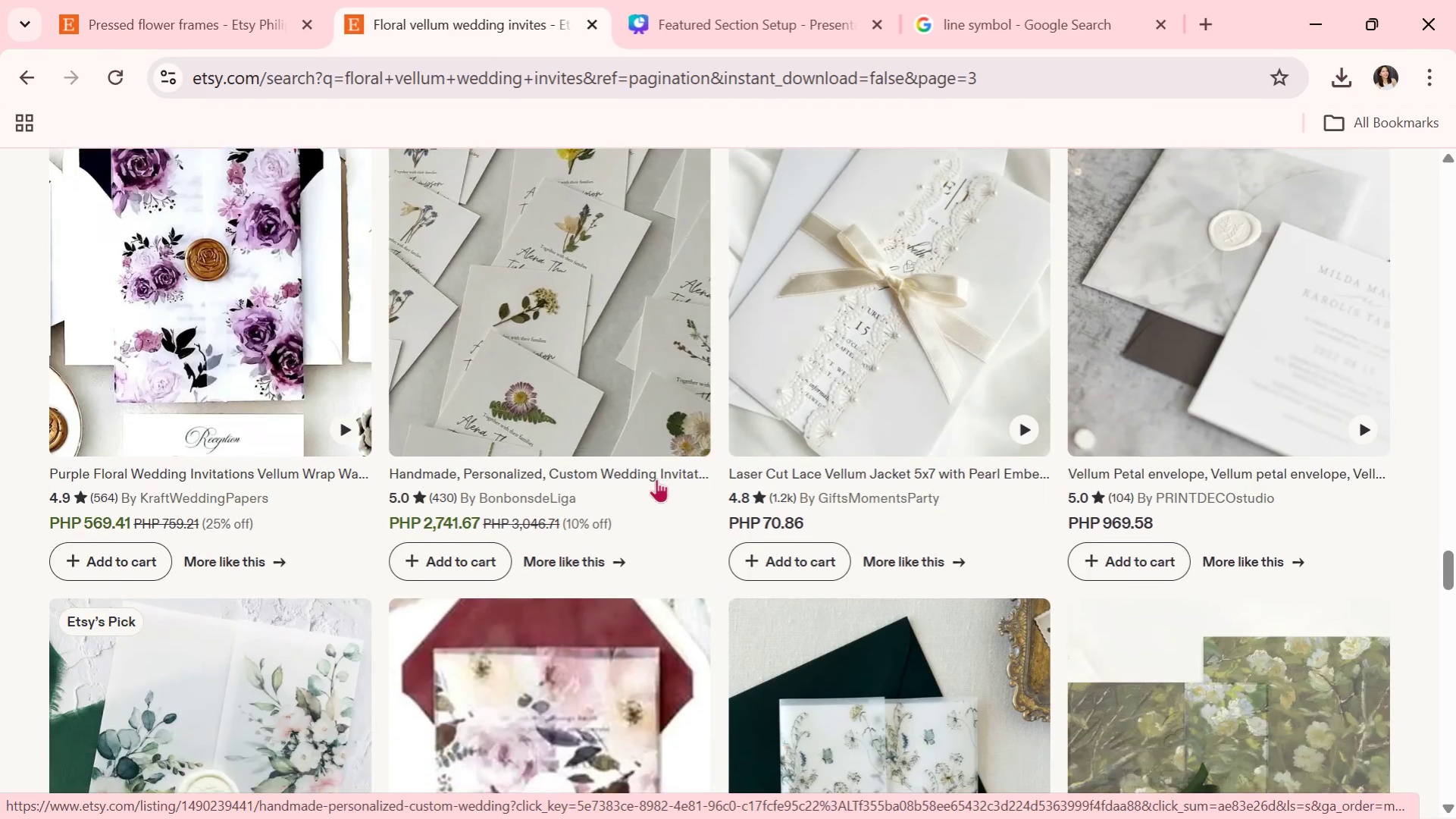 
mouse_move([650, 497])
 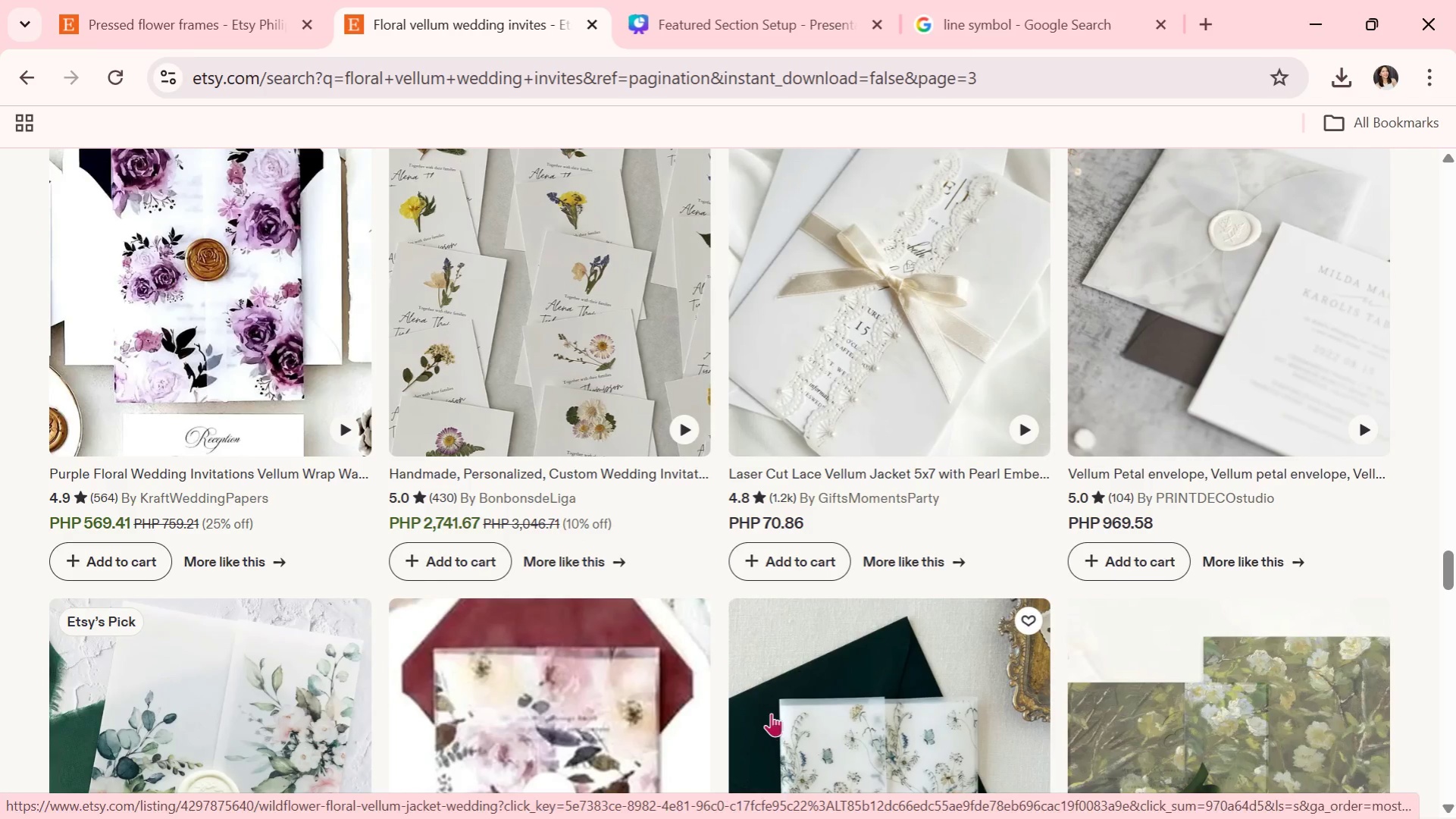 
scroll: coordinate [721, 727], scroll_direction: down, amount: 4.0
 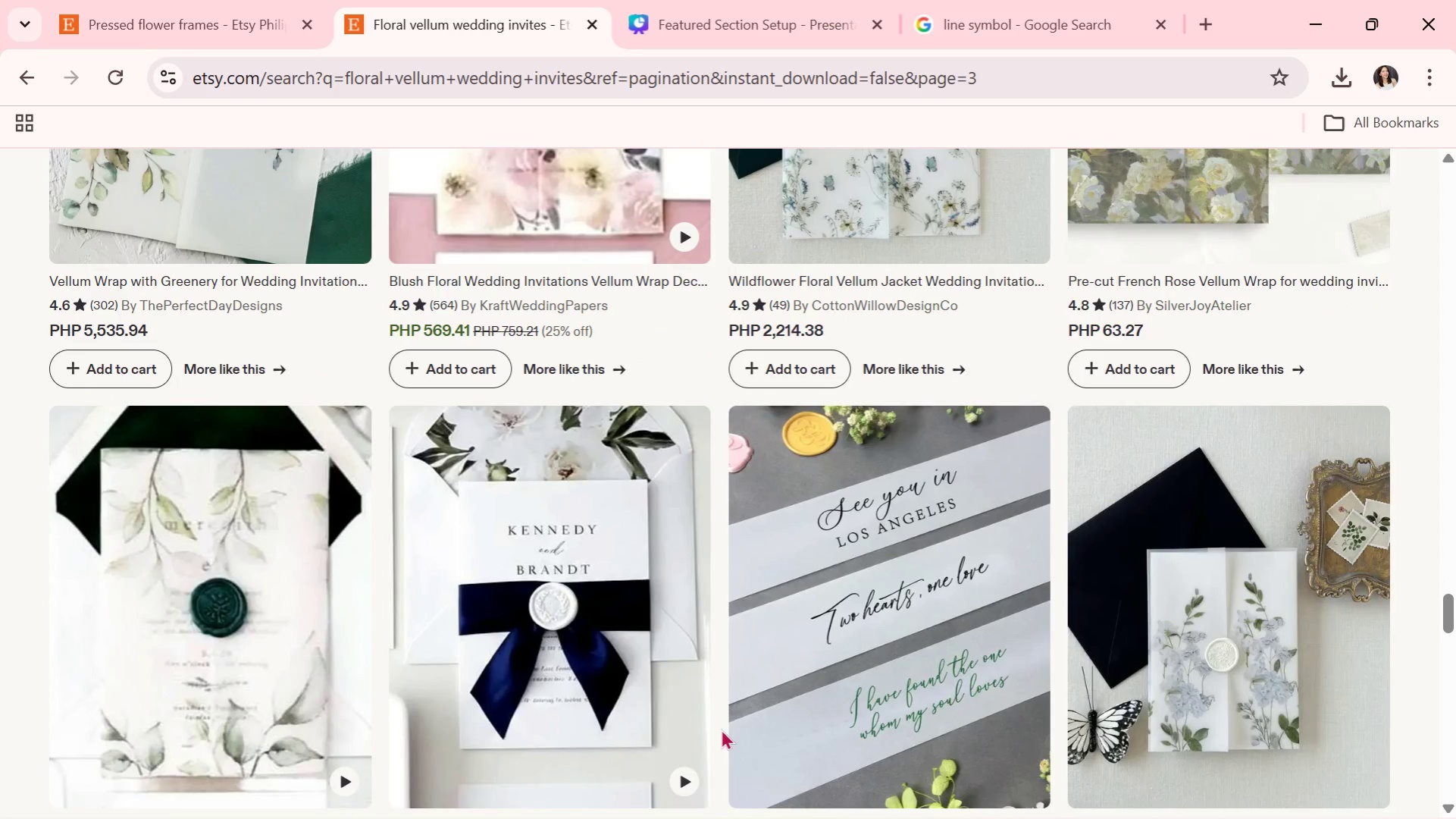 
wait(6.27)
 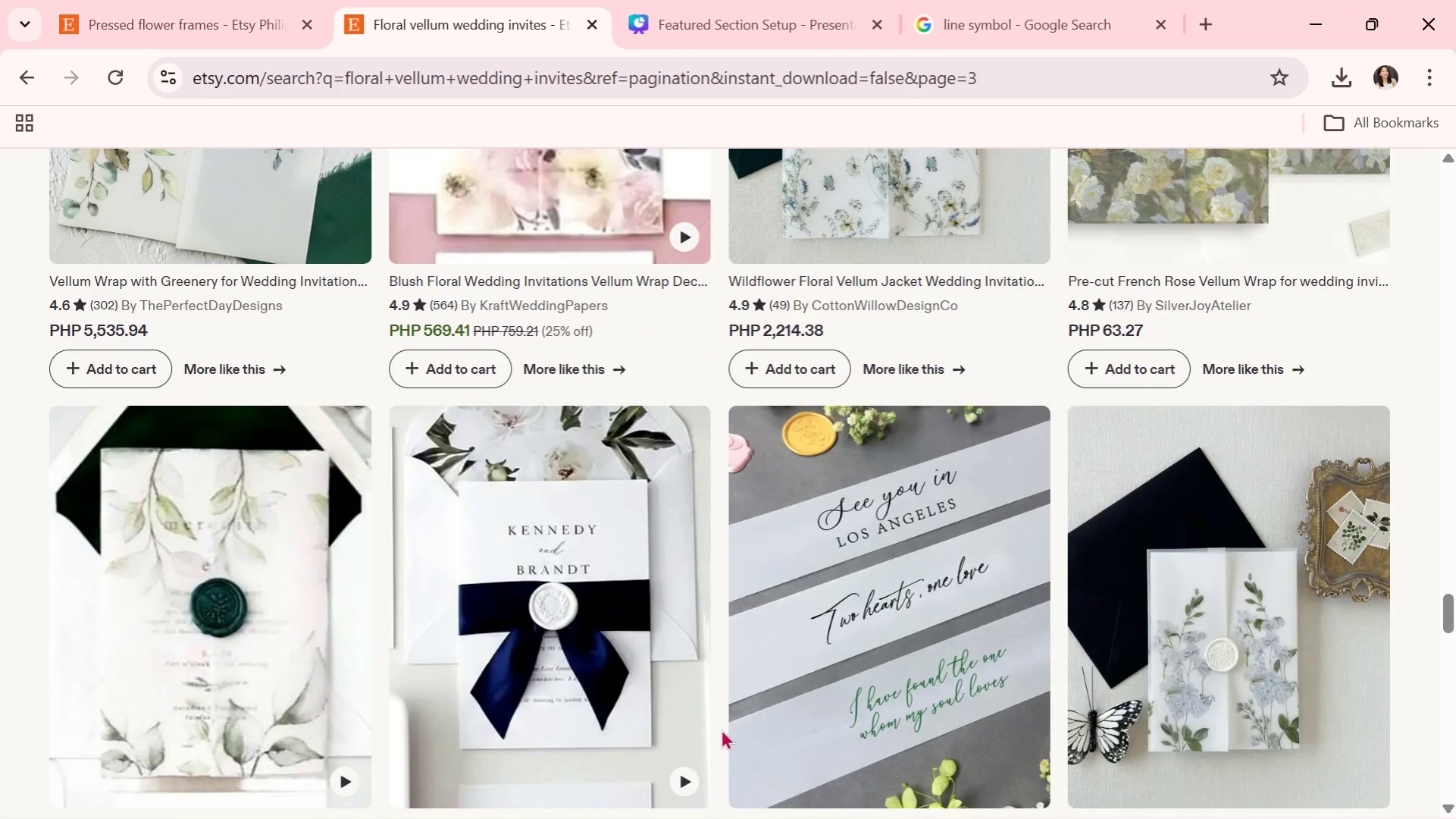 
scroll: coordinate [853, 546], scroll_direction: down, amount: 2.0
 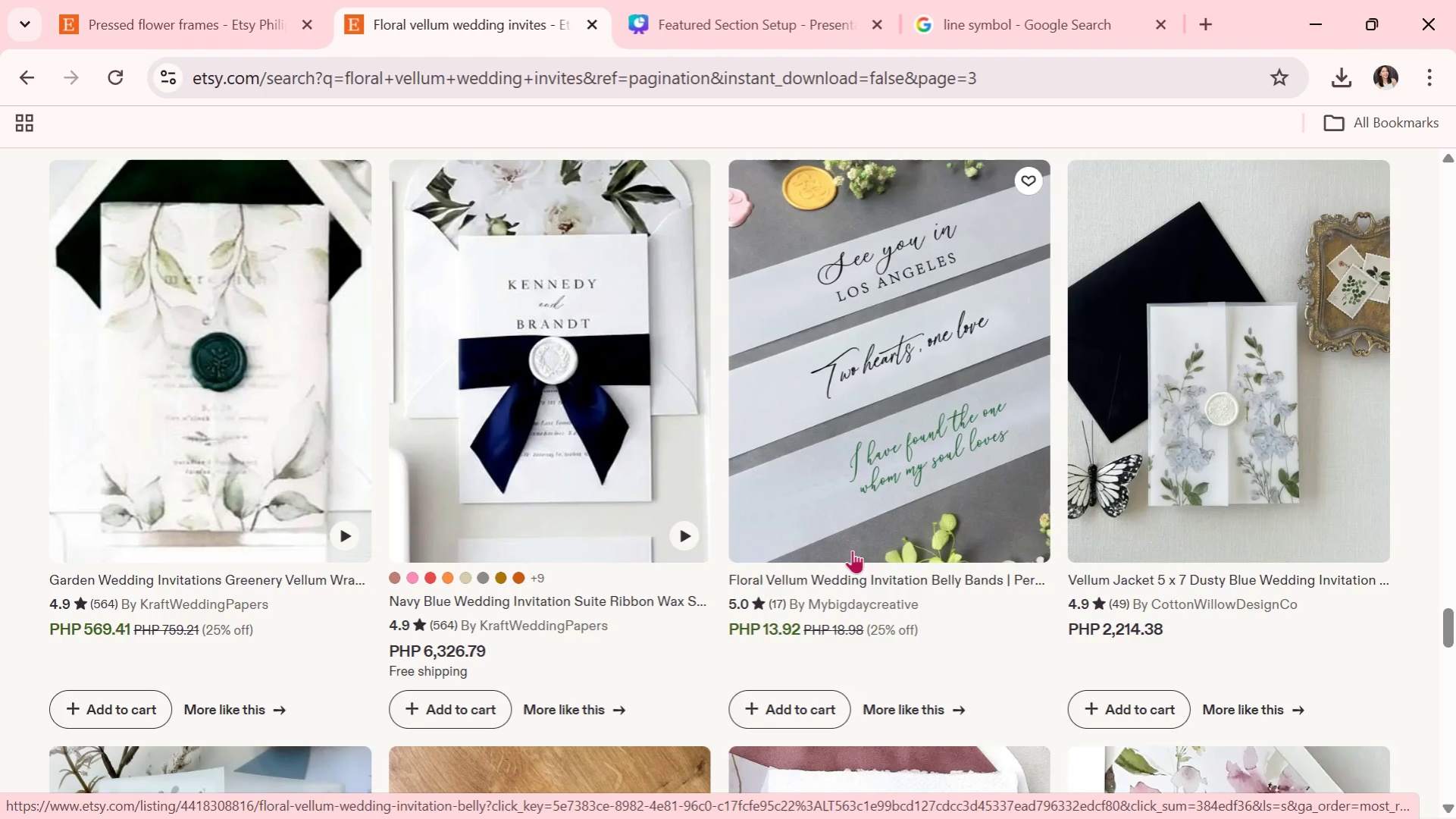 
wait(5.34)
 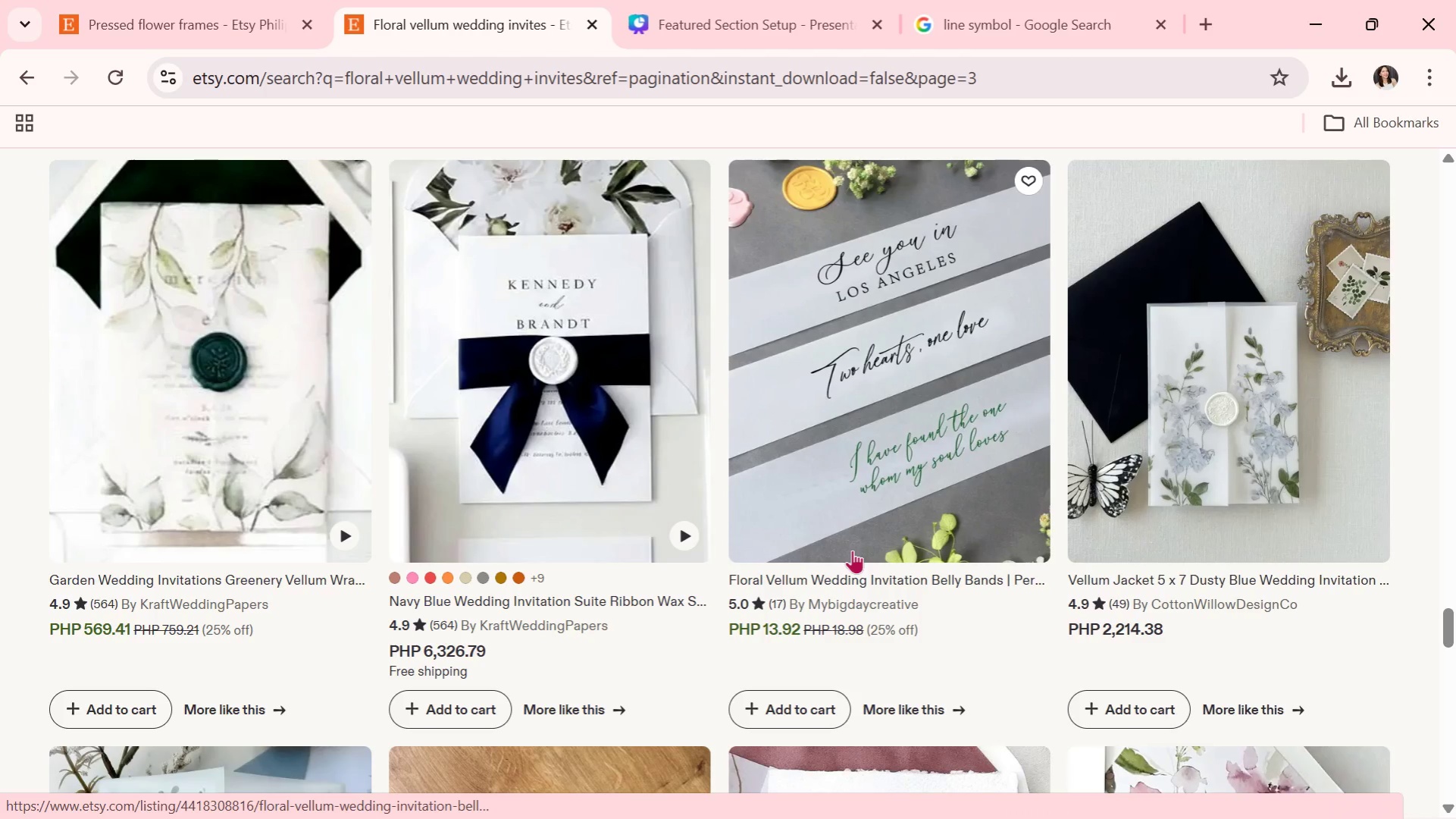 
scroll: coordinate [851, 600], scroll_direction: down, amount: 6.0
 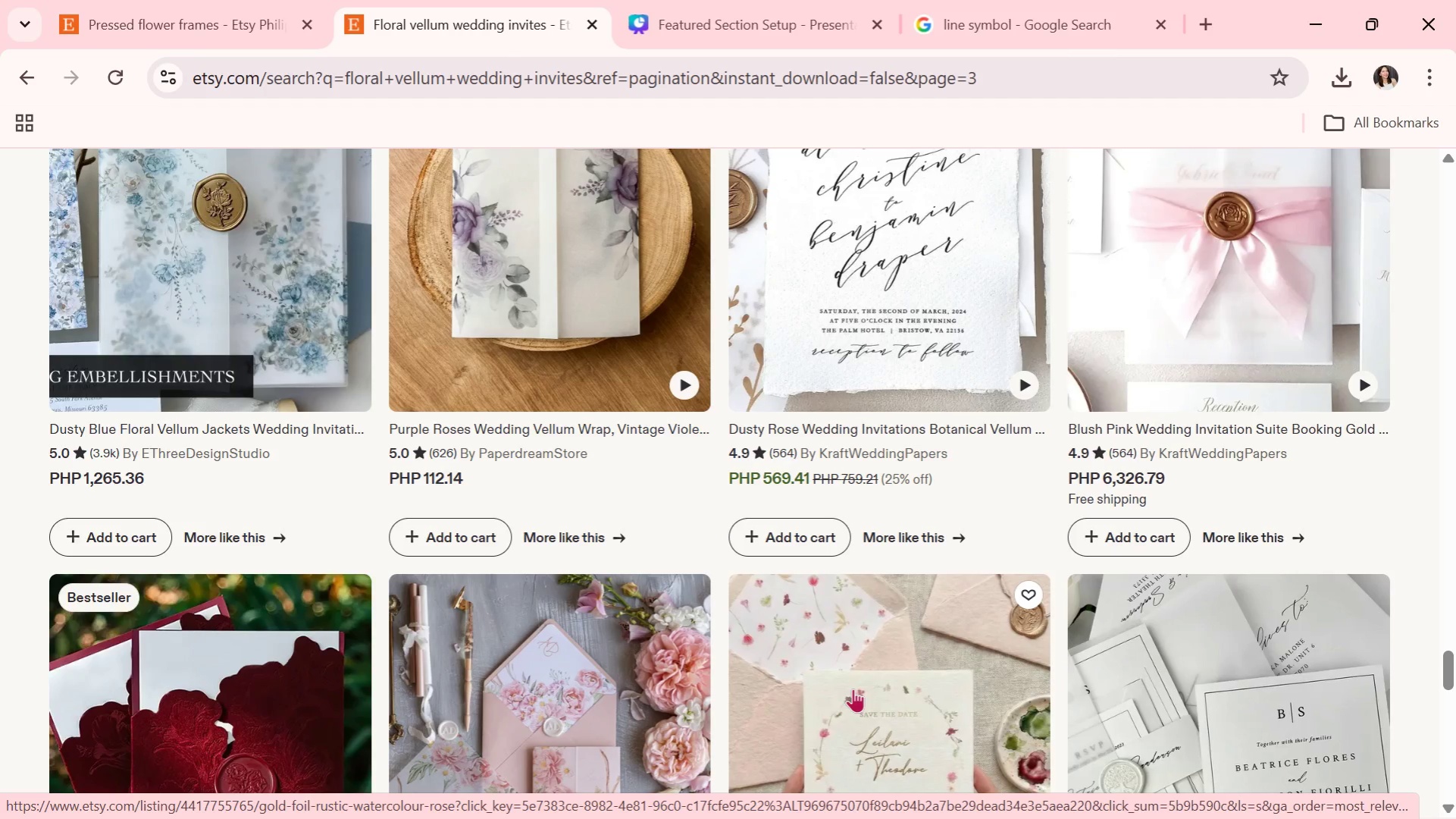 
wait(6.94)
 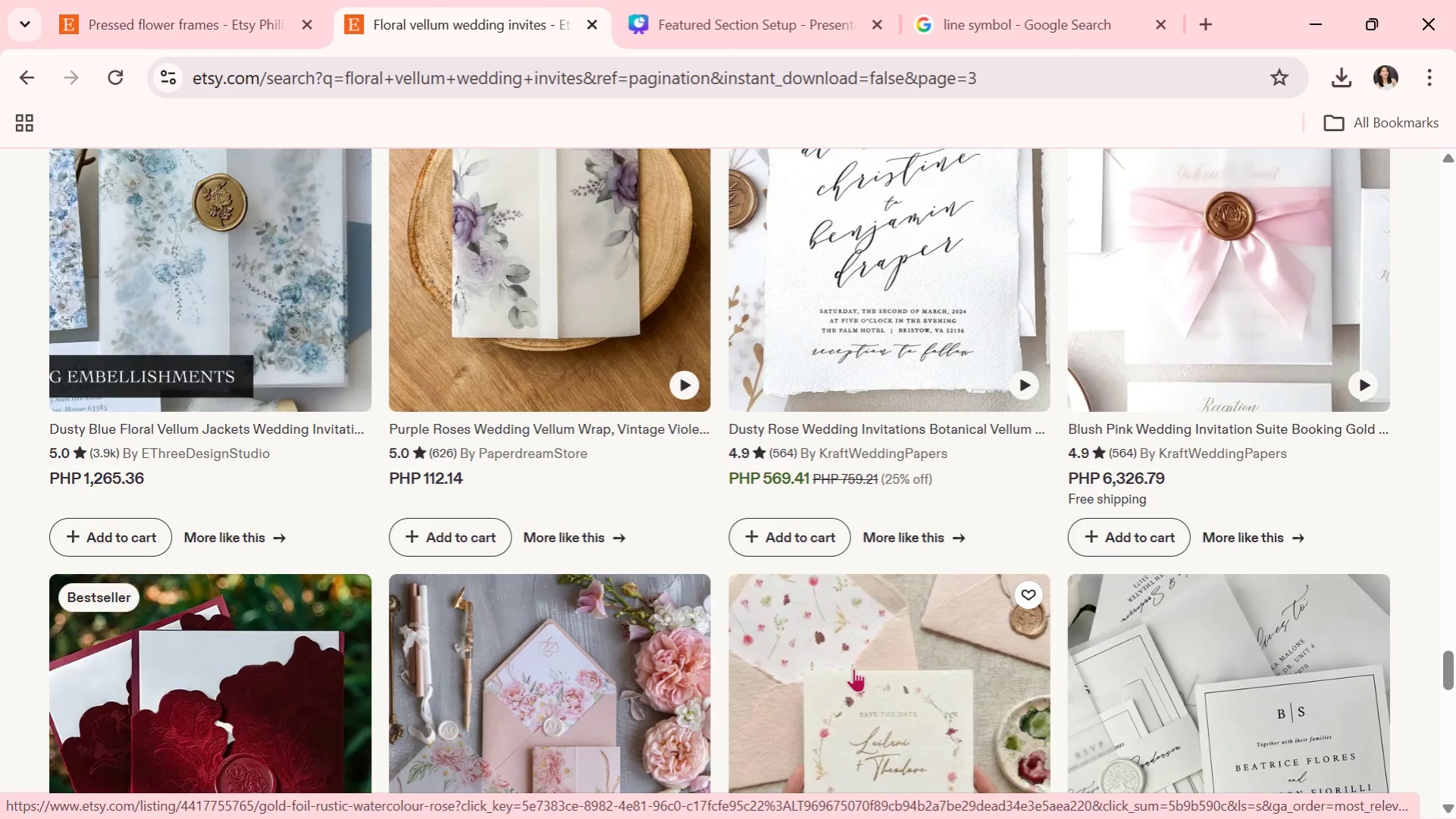 
scroll: coordinate [776, 550], scroll_direction: down, amount: 4.0
 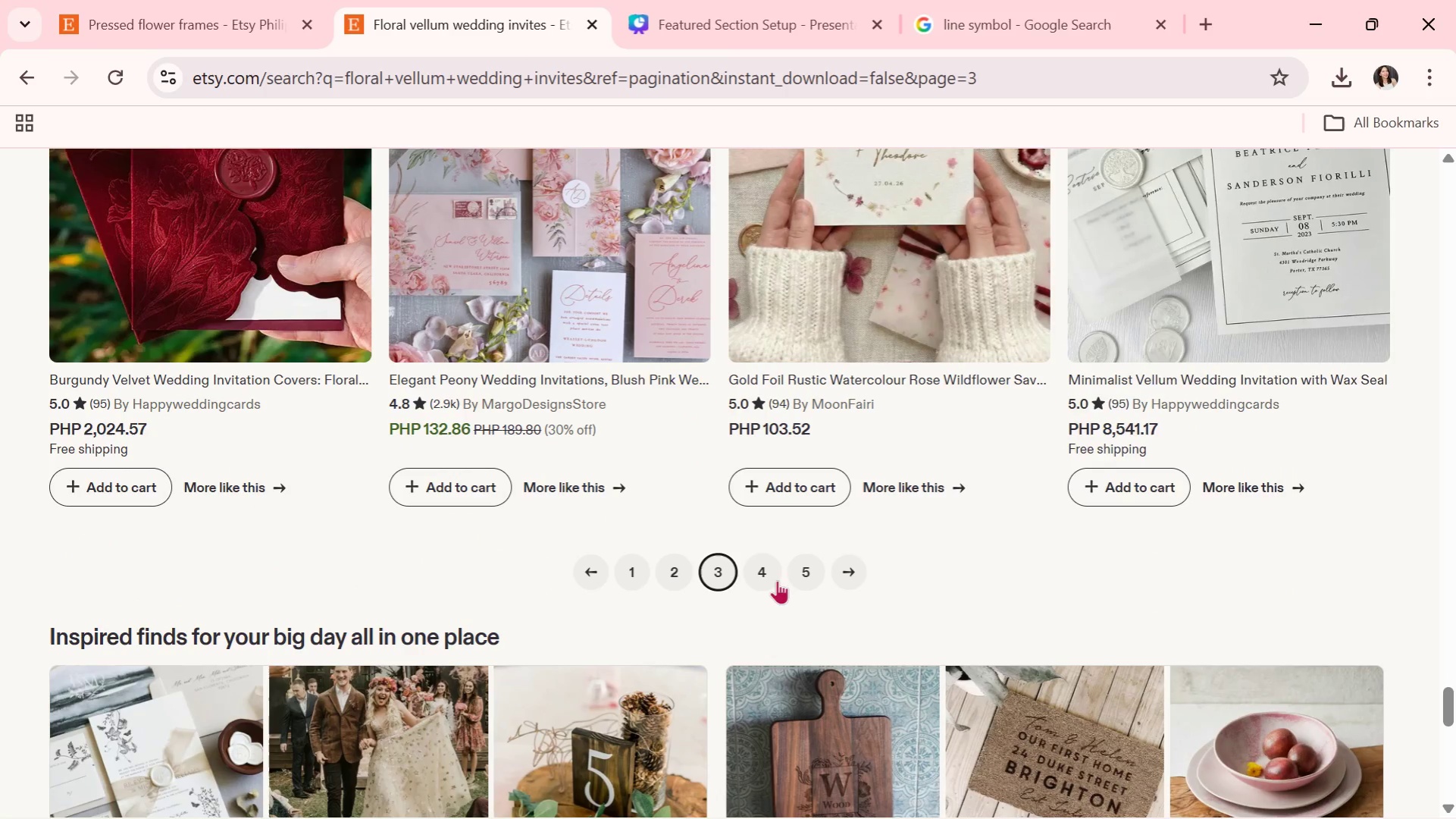 
left_click([766, 575])
 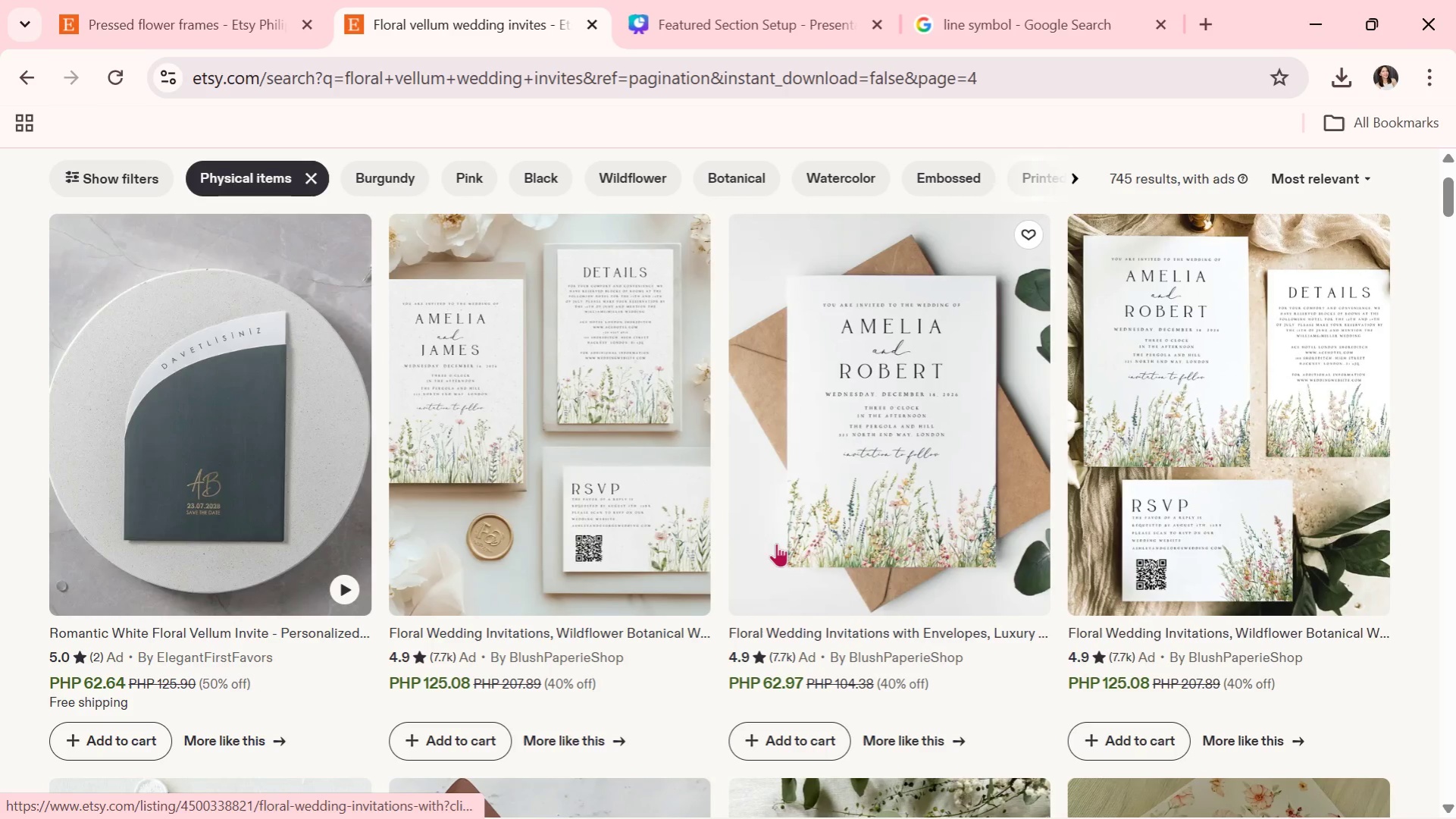 
scroll: coordinate [610, 386], scroll_direction: down, amount: 9.0
 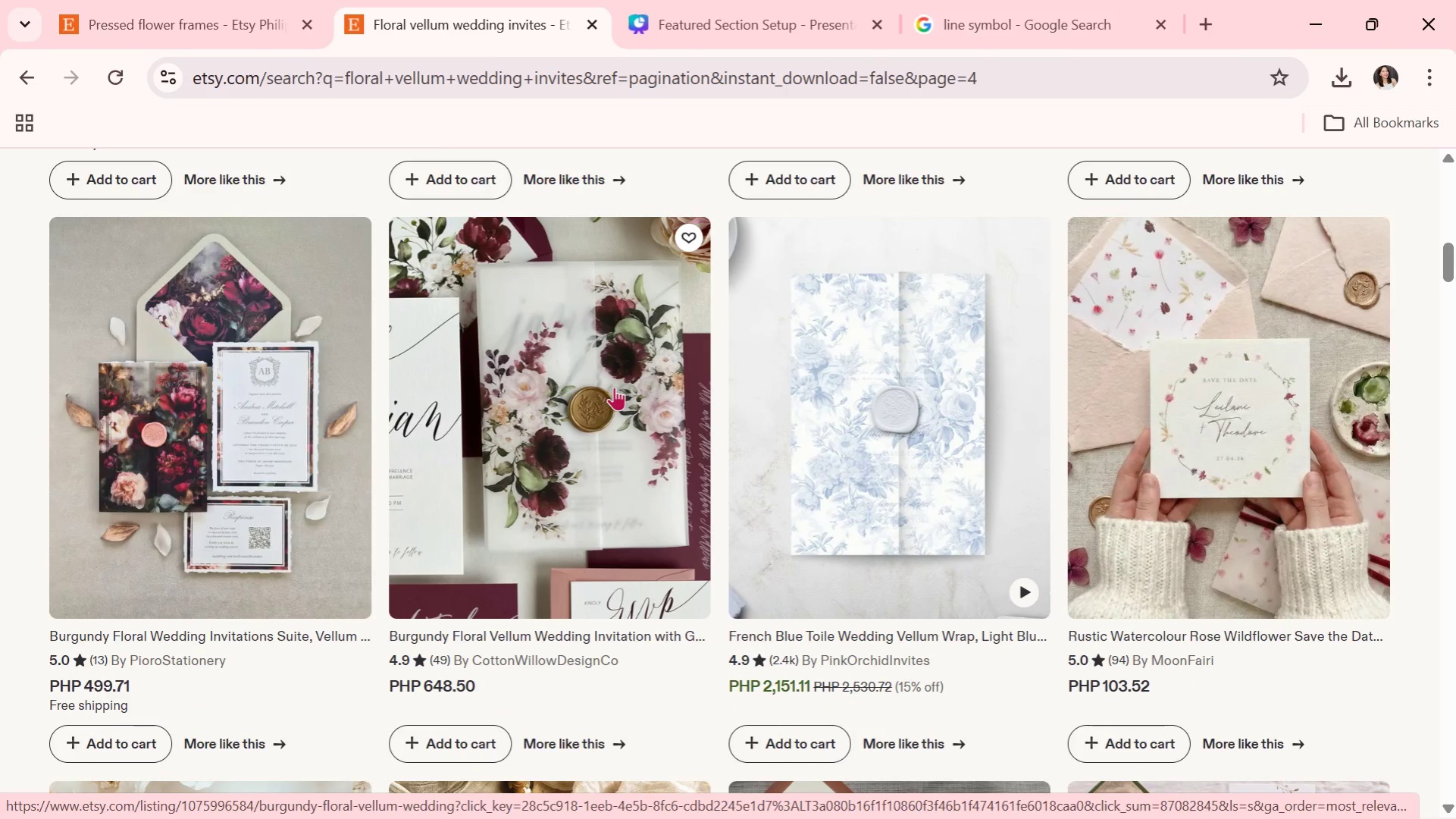 
scroll: coordinate [802, 665], scroll_direction: down, amount: 10.0
 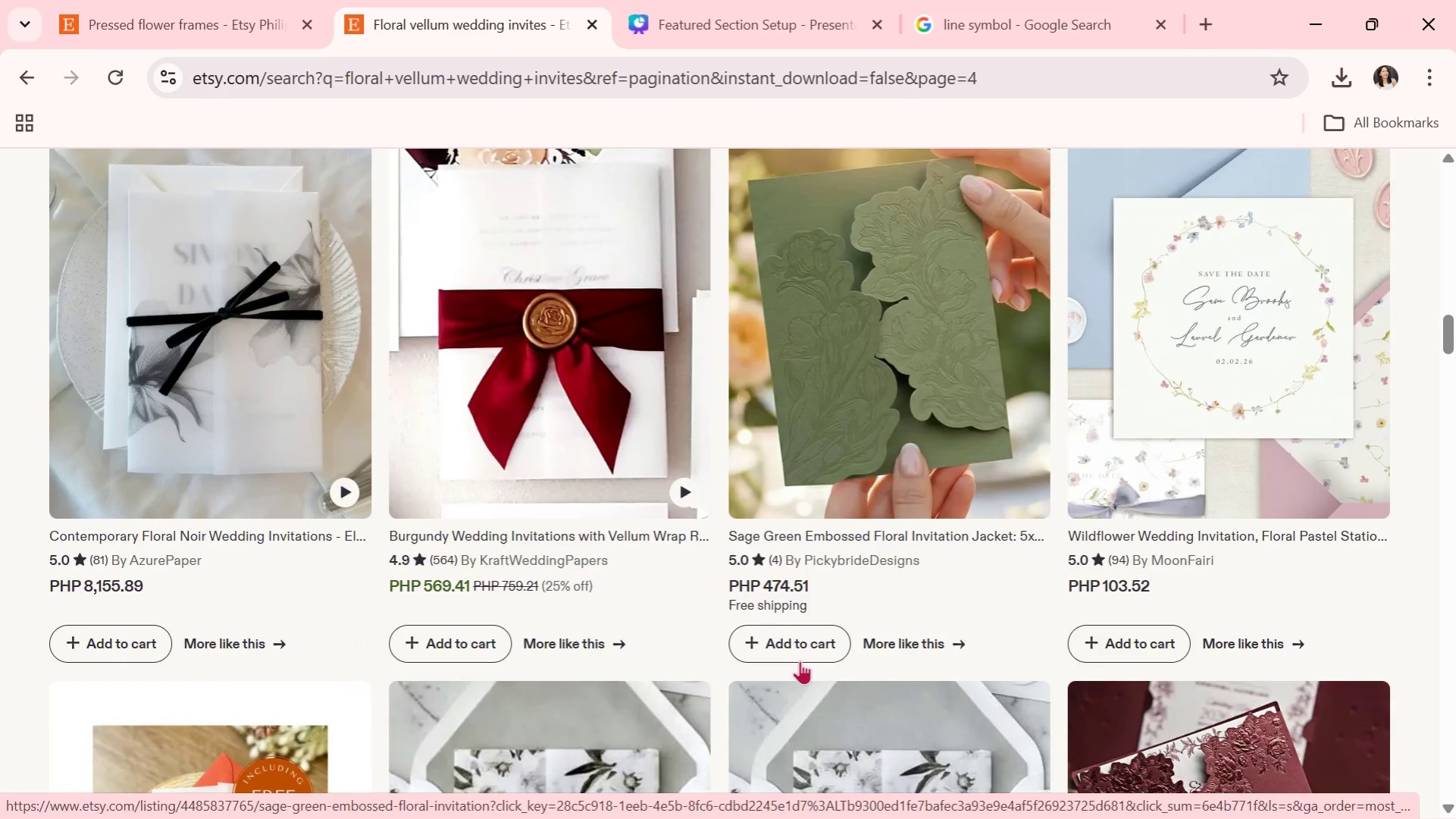 
mouse_move([816, 682])
 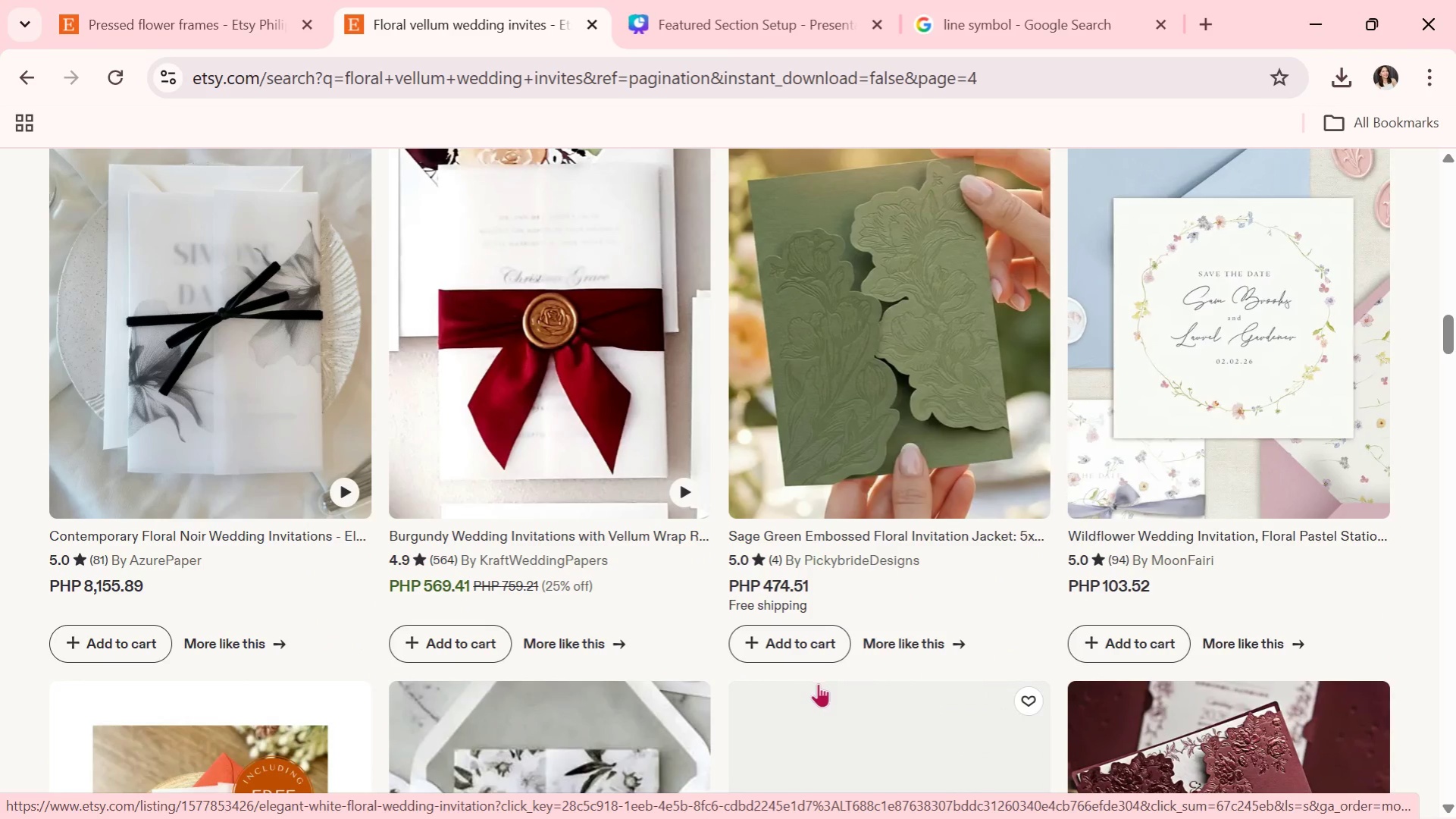 
scroll: coordinate [769, 643], scroll_direction: down, amount: 5.0
 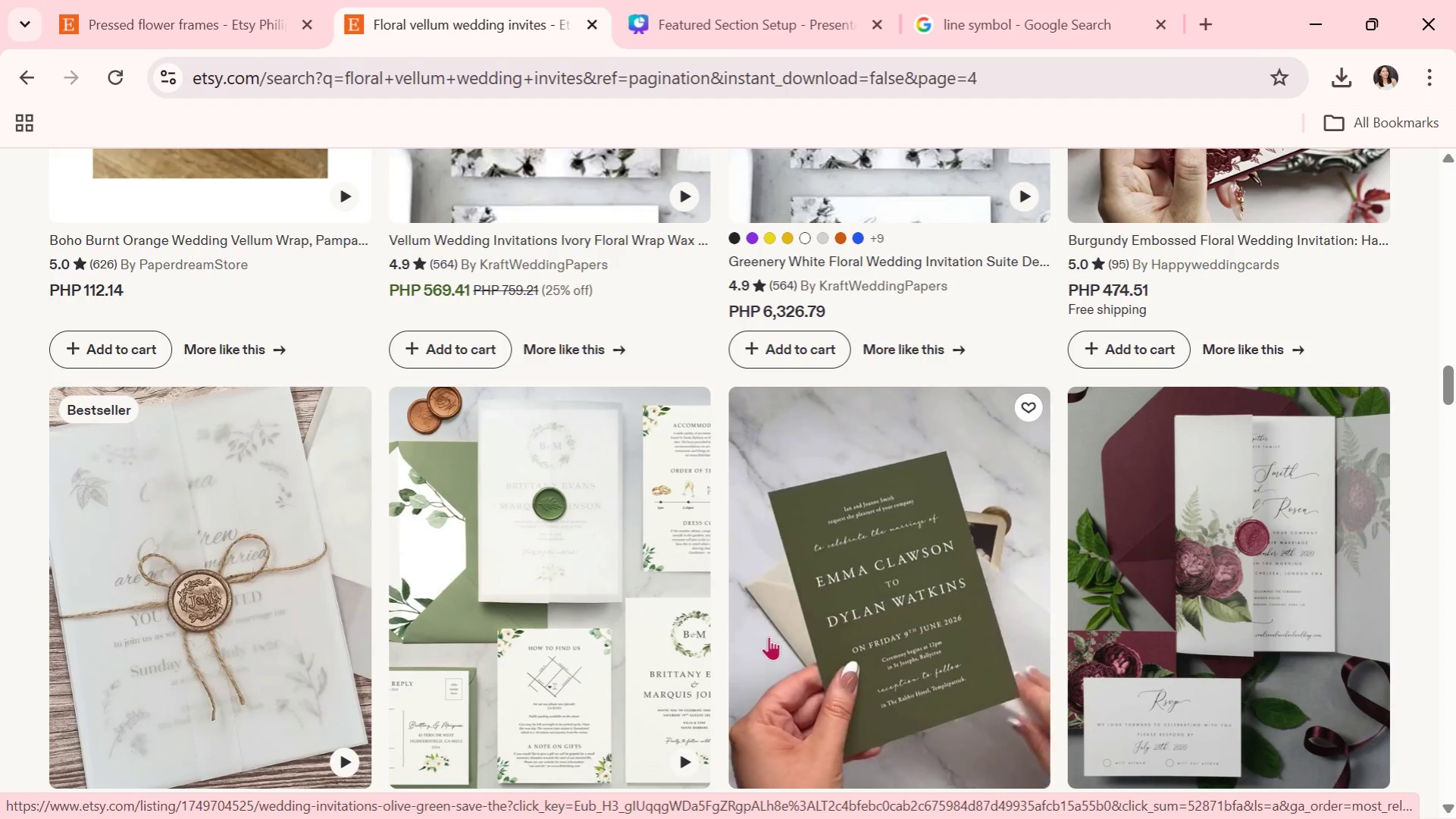 
wait(6.75)
 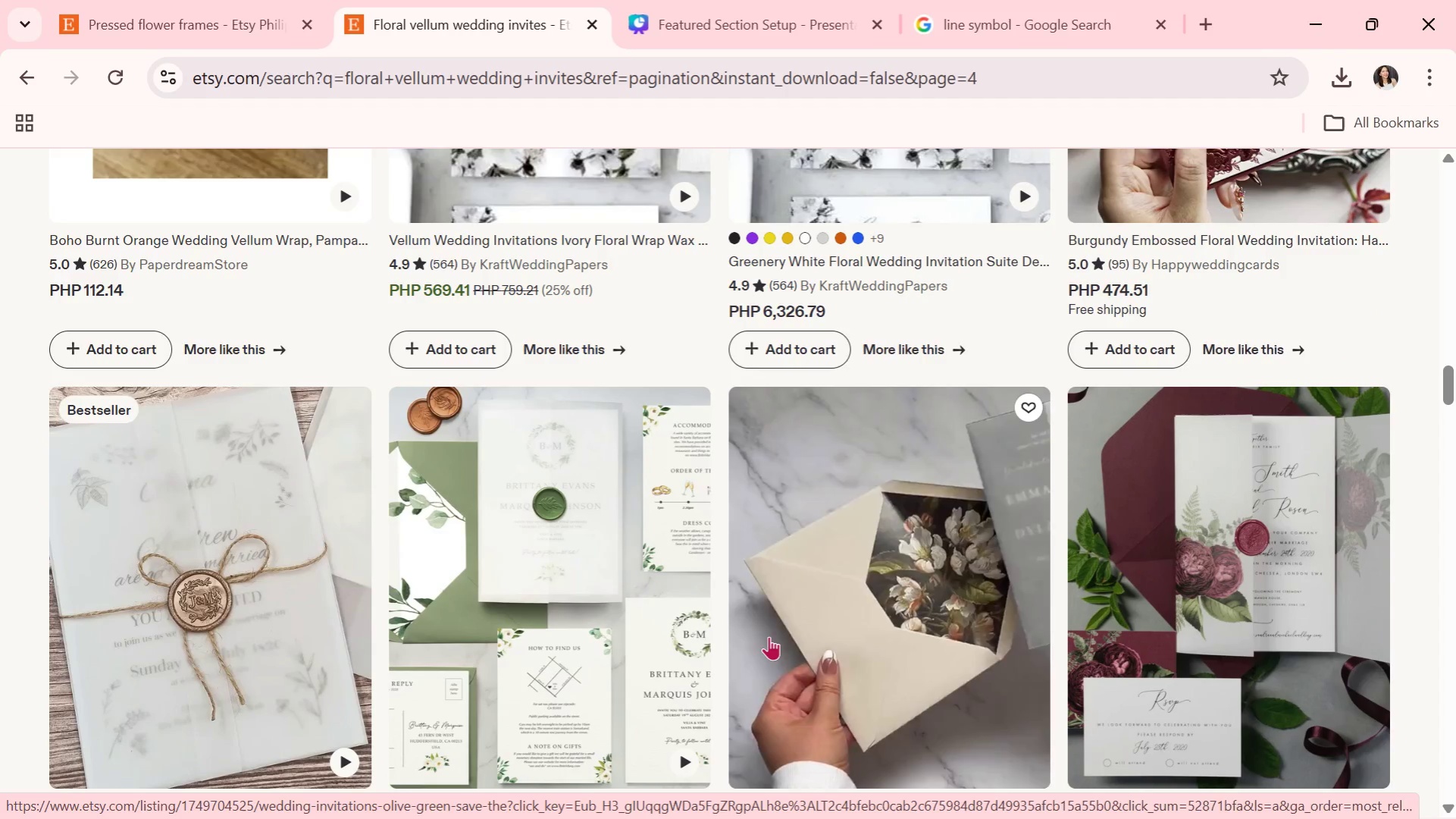 
scroll: coordinate [769, 633], scroll_direction: down, amount: 1.0
 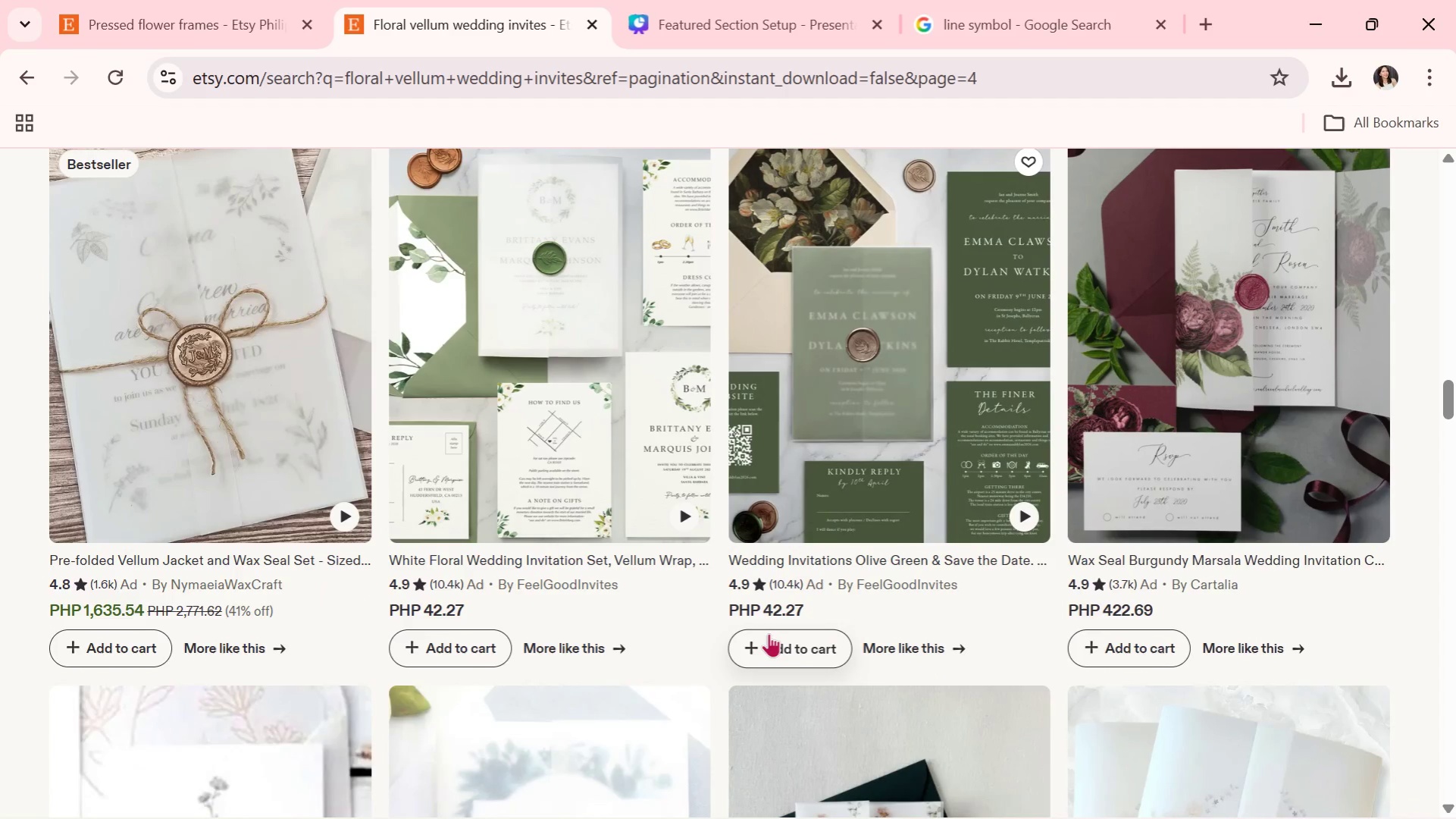 
wait(10.44)
 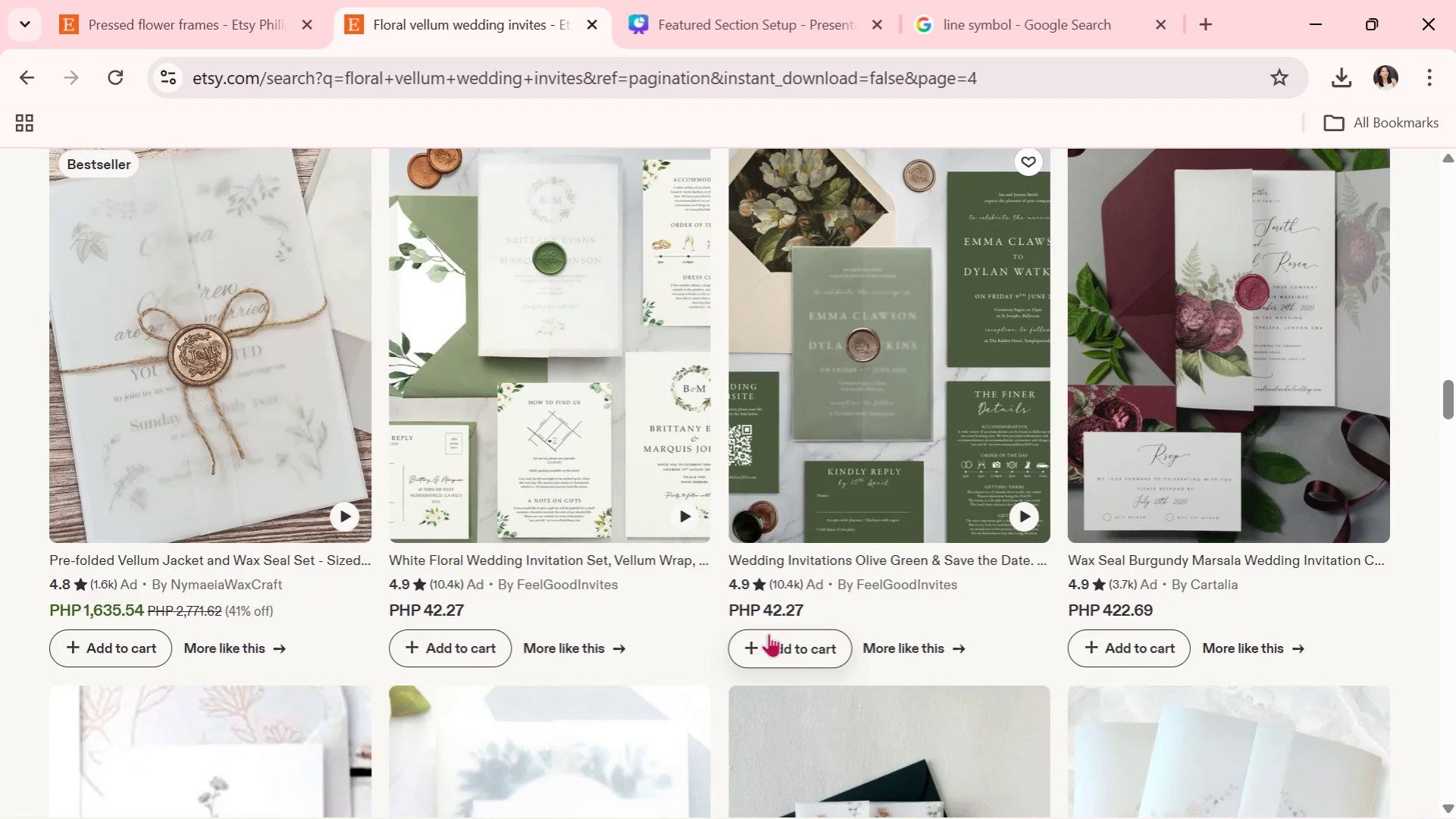 
scroll: coordinate [735, 576], scroll_direction: down, amount: 6.0
 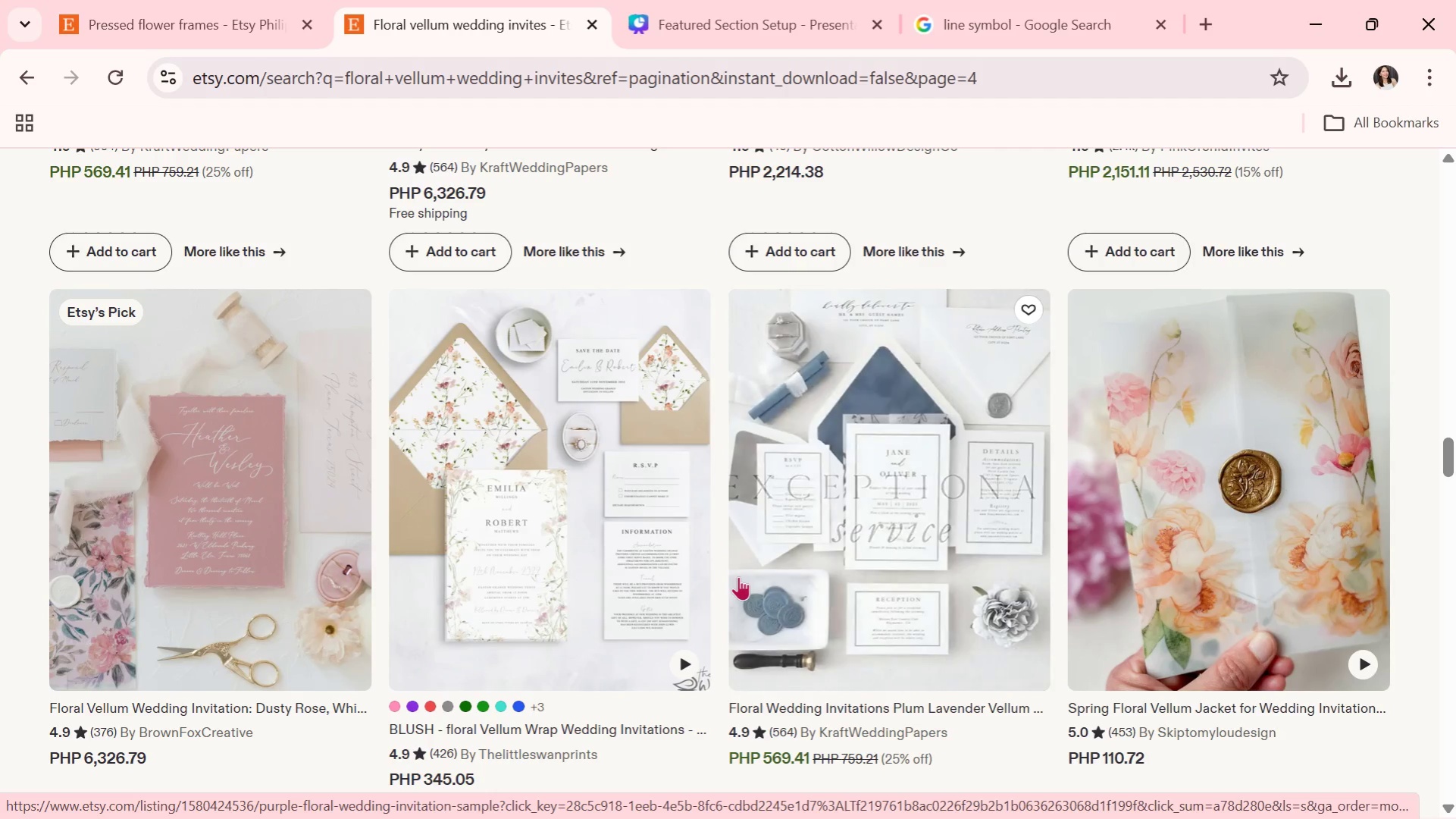 
wait(30.12)
 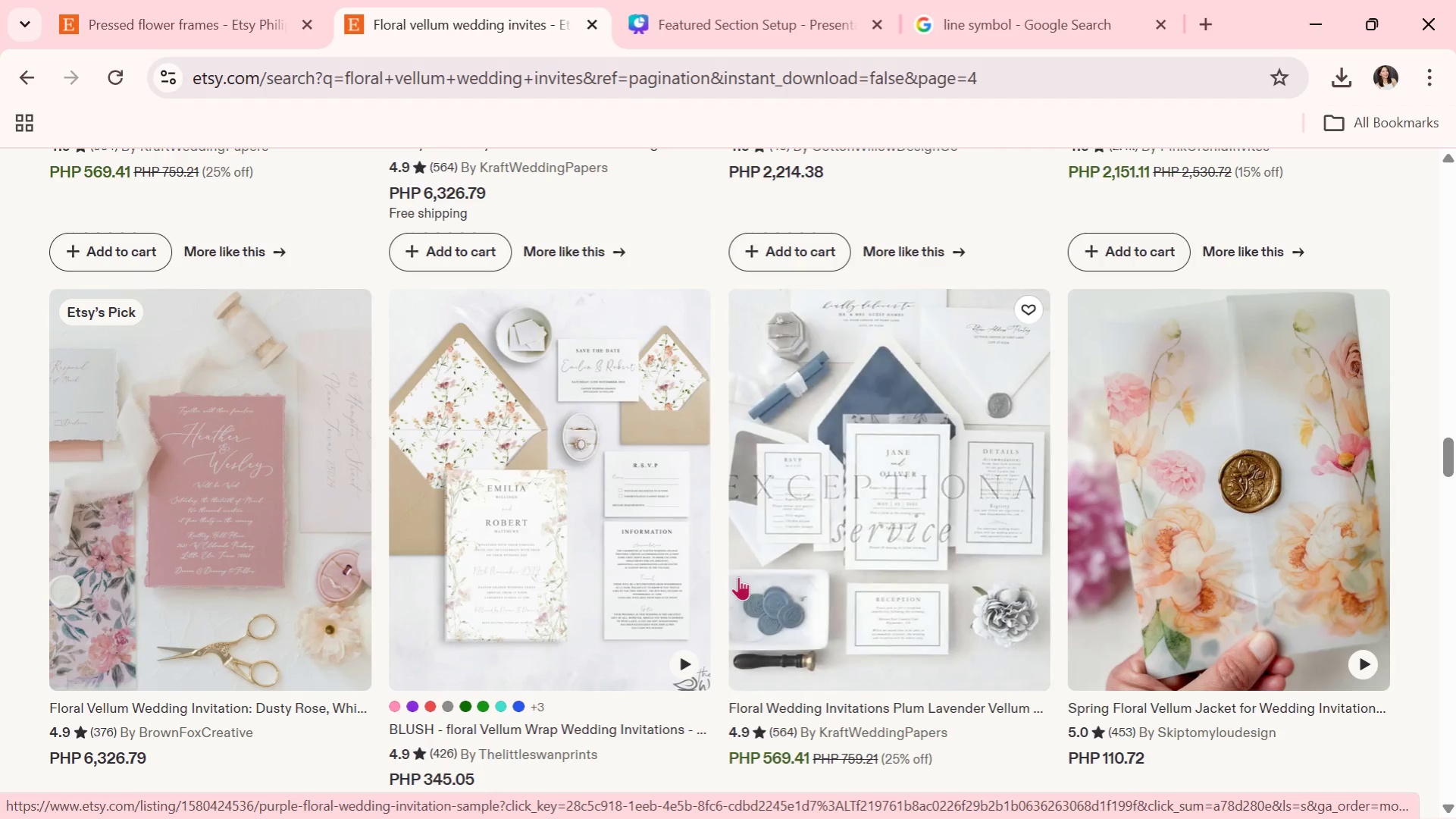 
scroll: coordinate [738, 576], scroll_direction: down, amount: 3.0
 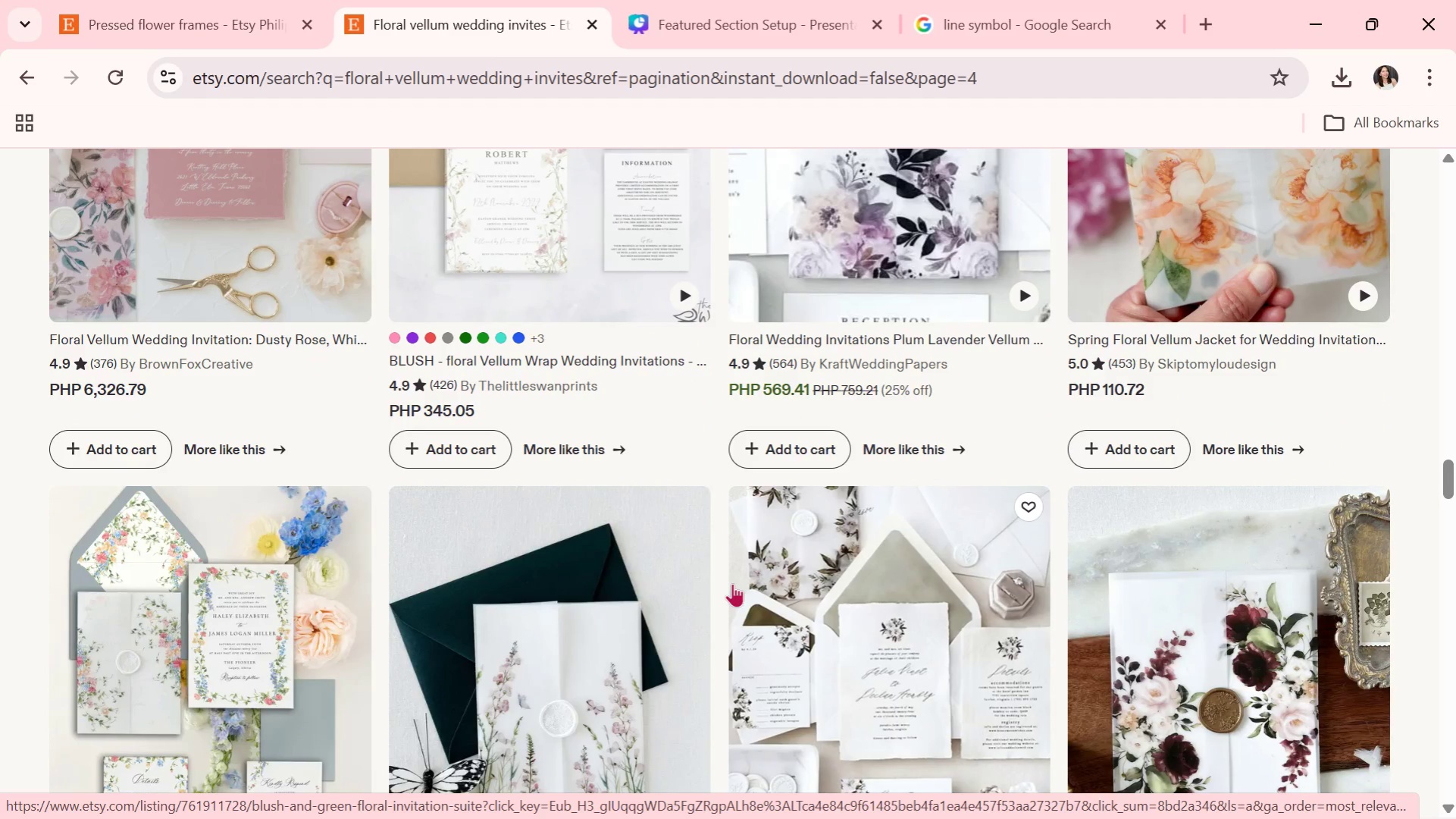 
wait(6.03)
 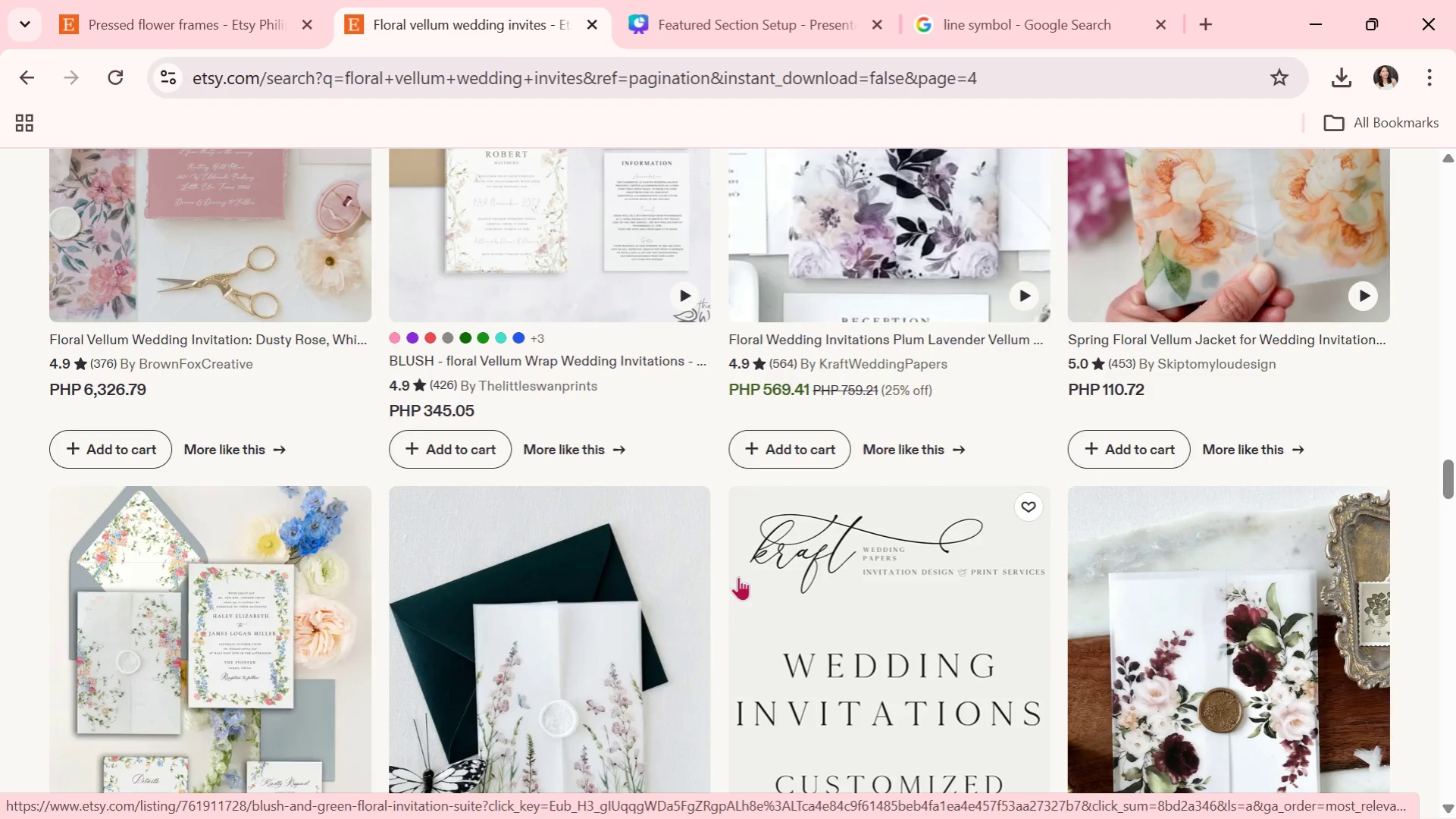 
scroll: coordinate [722, 548], scroll_direction: down, amount: 4.0
 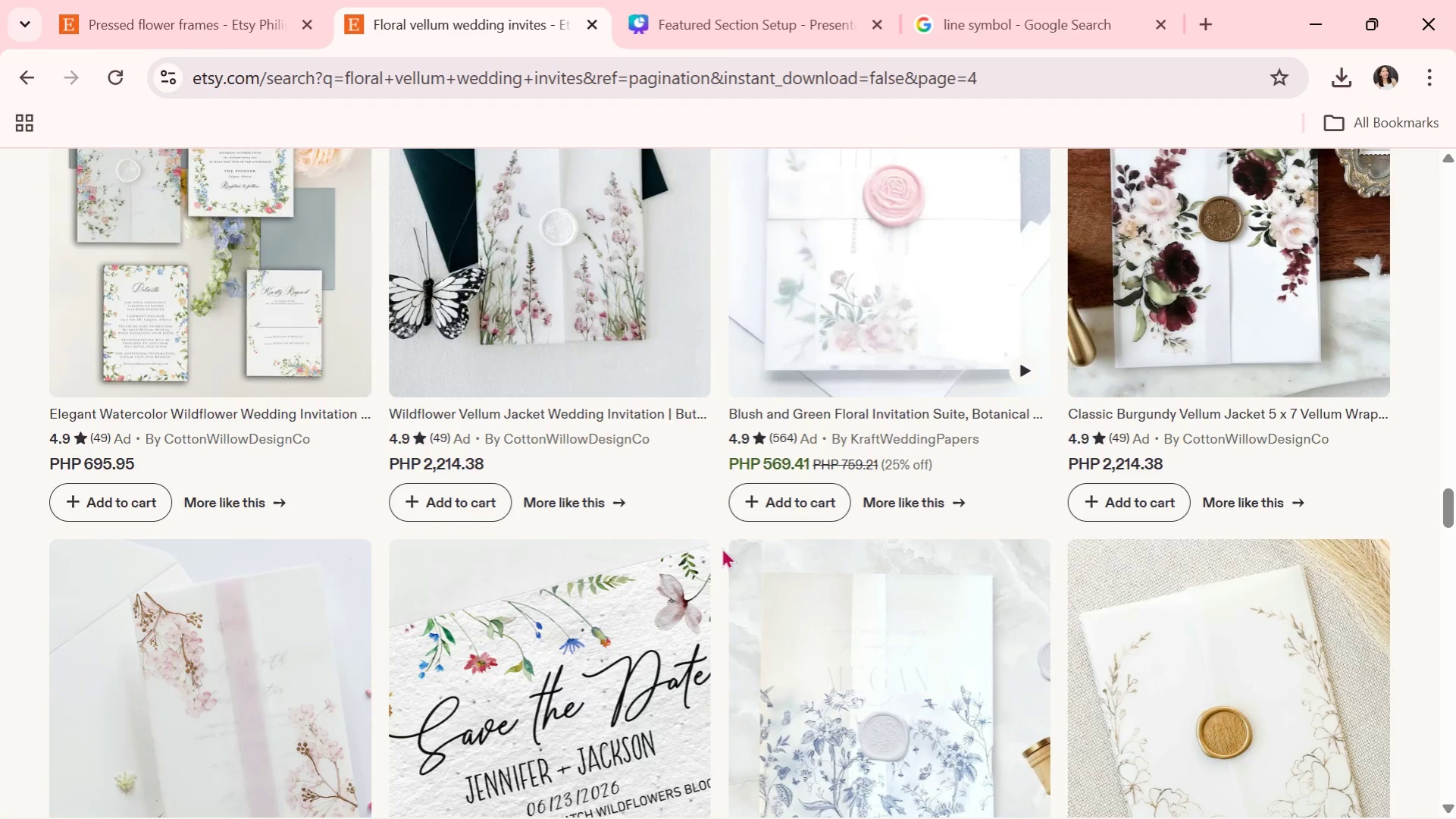 
wait(5.94)
 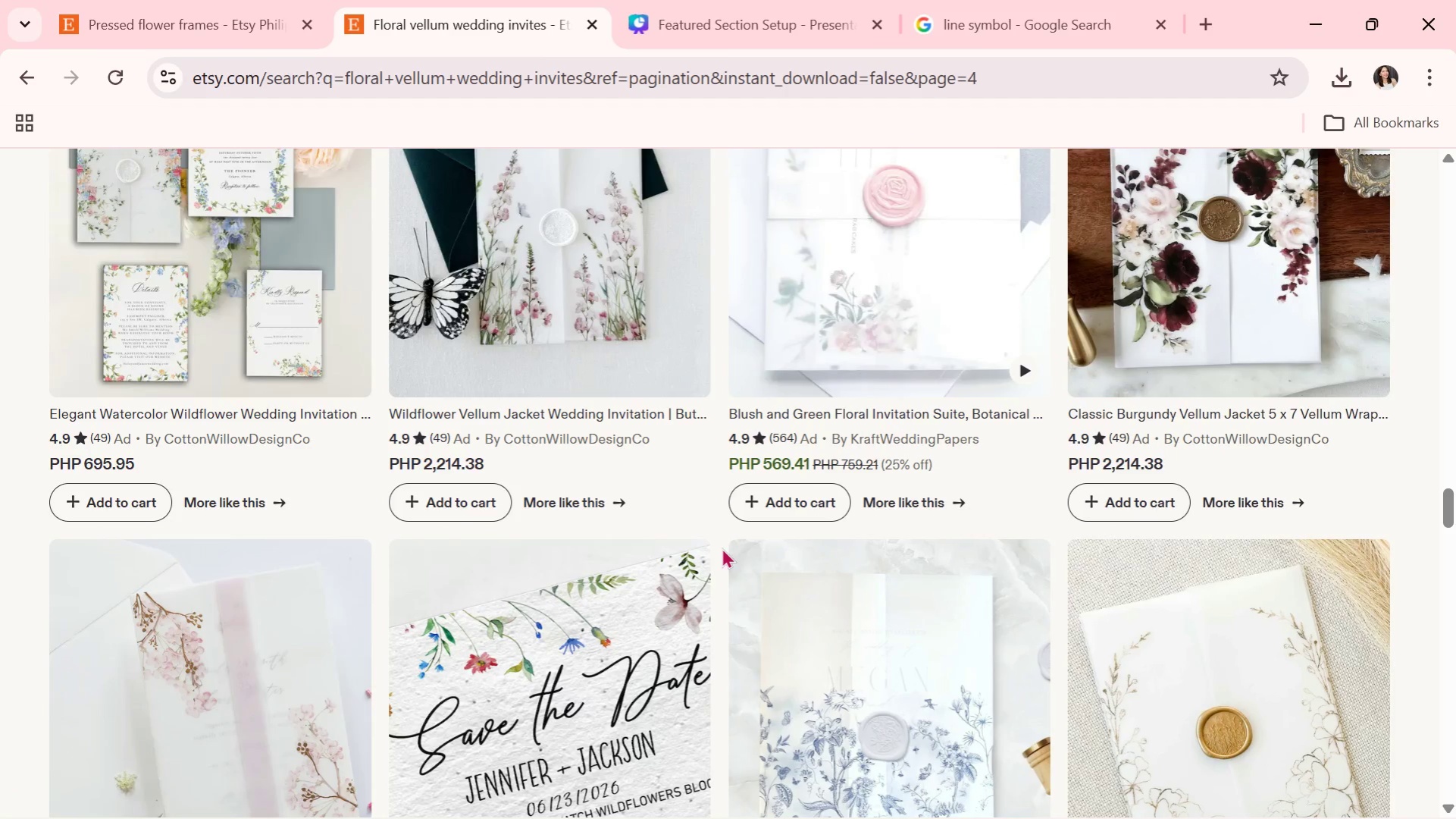 
scroll: coordinate [900, 432], scroll_direction: down, amount: 6.0
 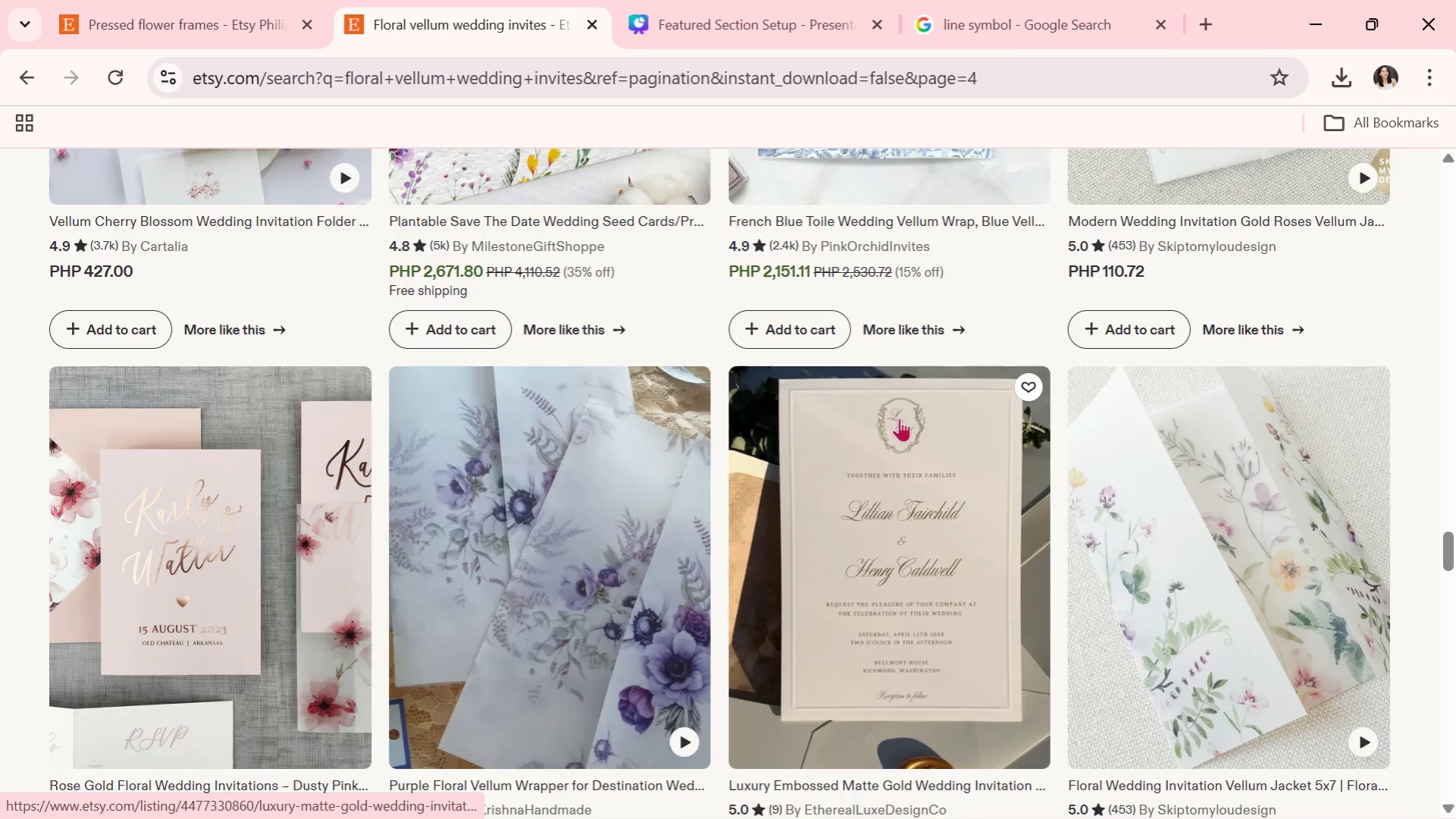 
scroll: coordinate [899, 418], scroll_direction: down, amount: 2.0
 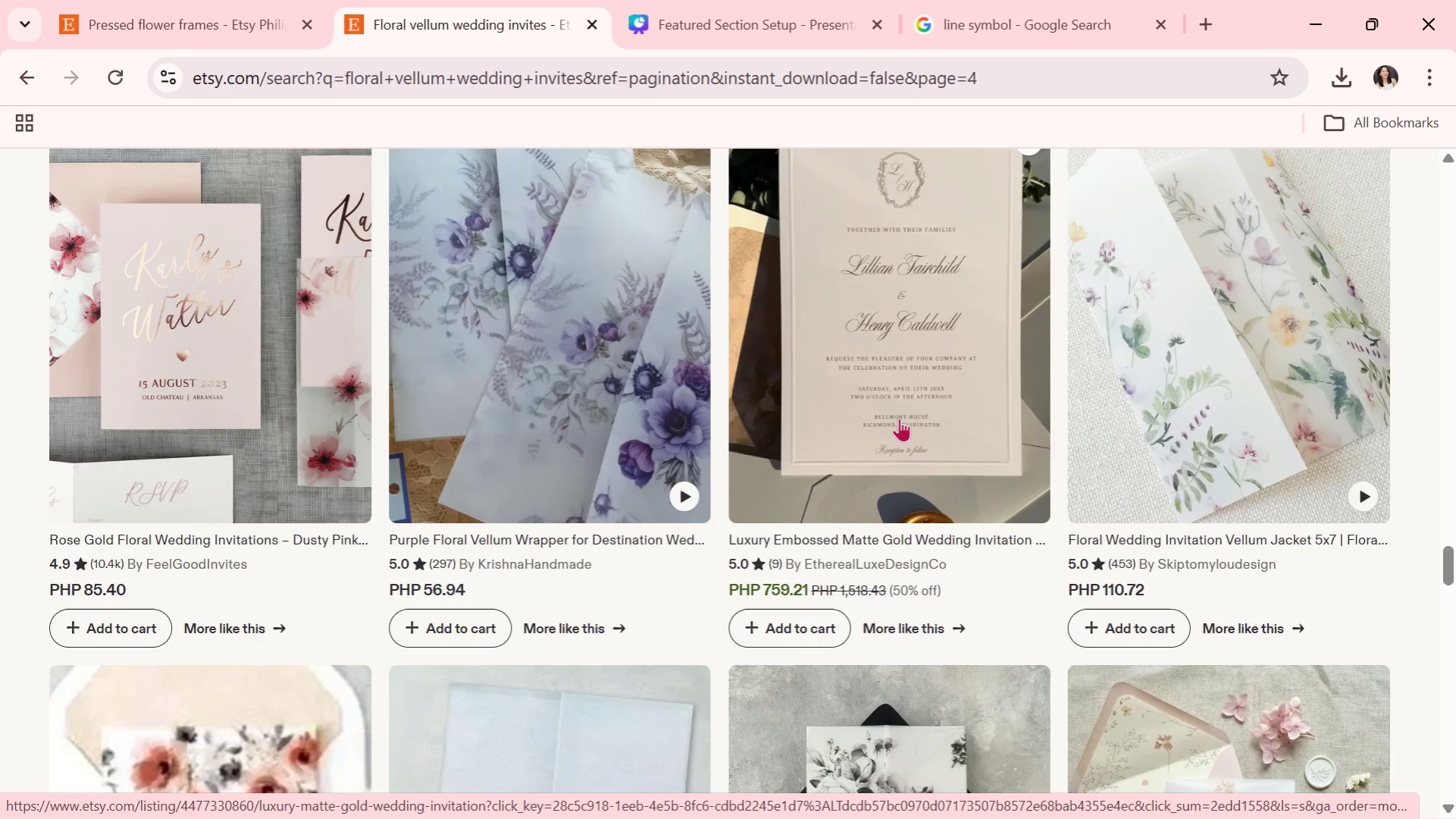 
wait(15.47)
 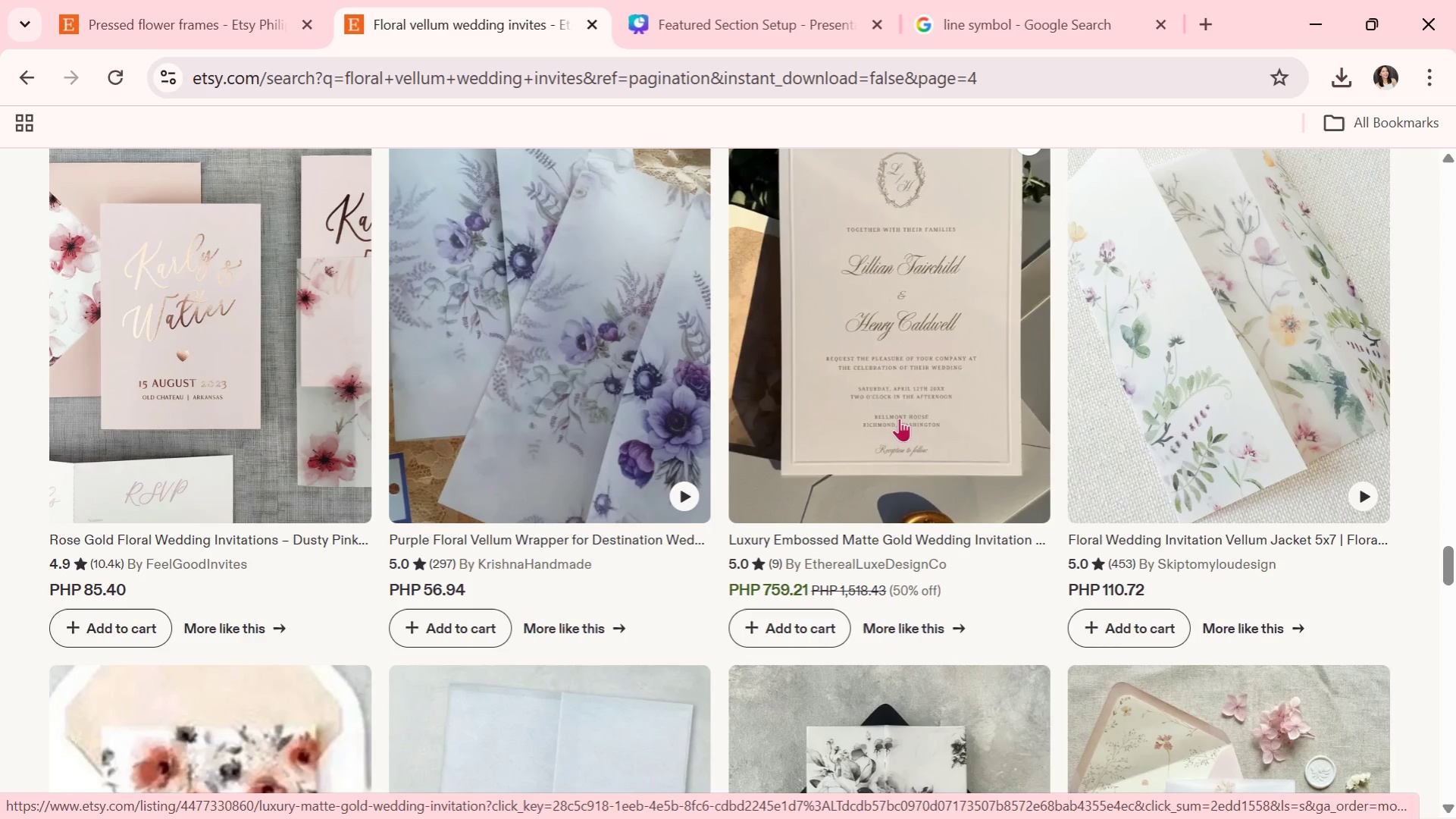 
scroll: coordinate [897, 488], scroll_direction: down, amount: 4.0
 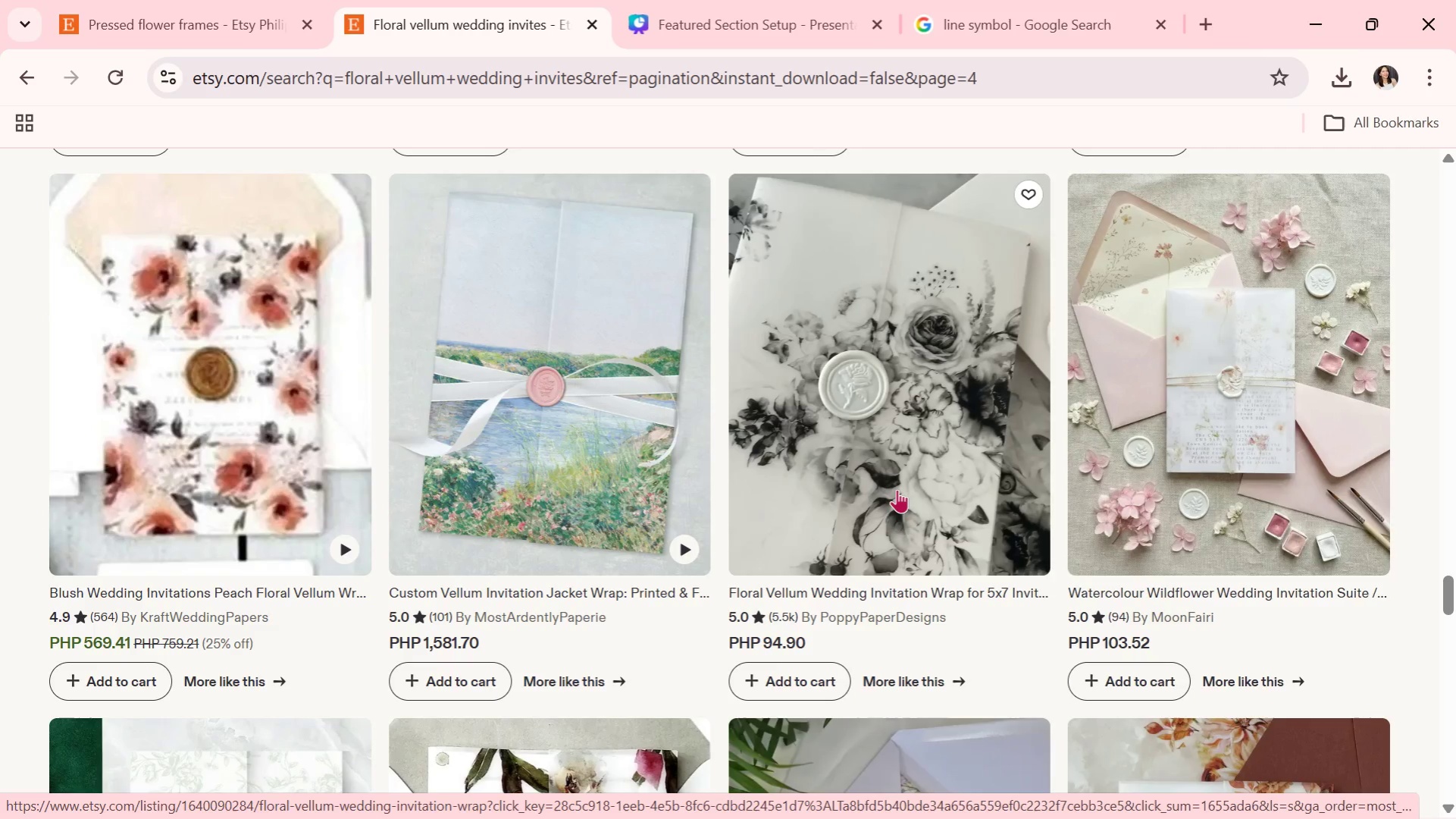 
wait(6.51)
 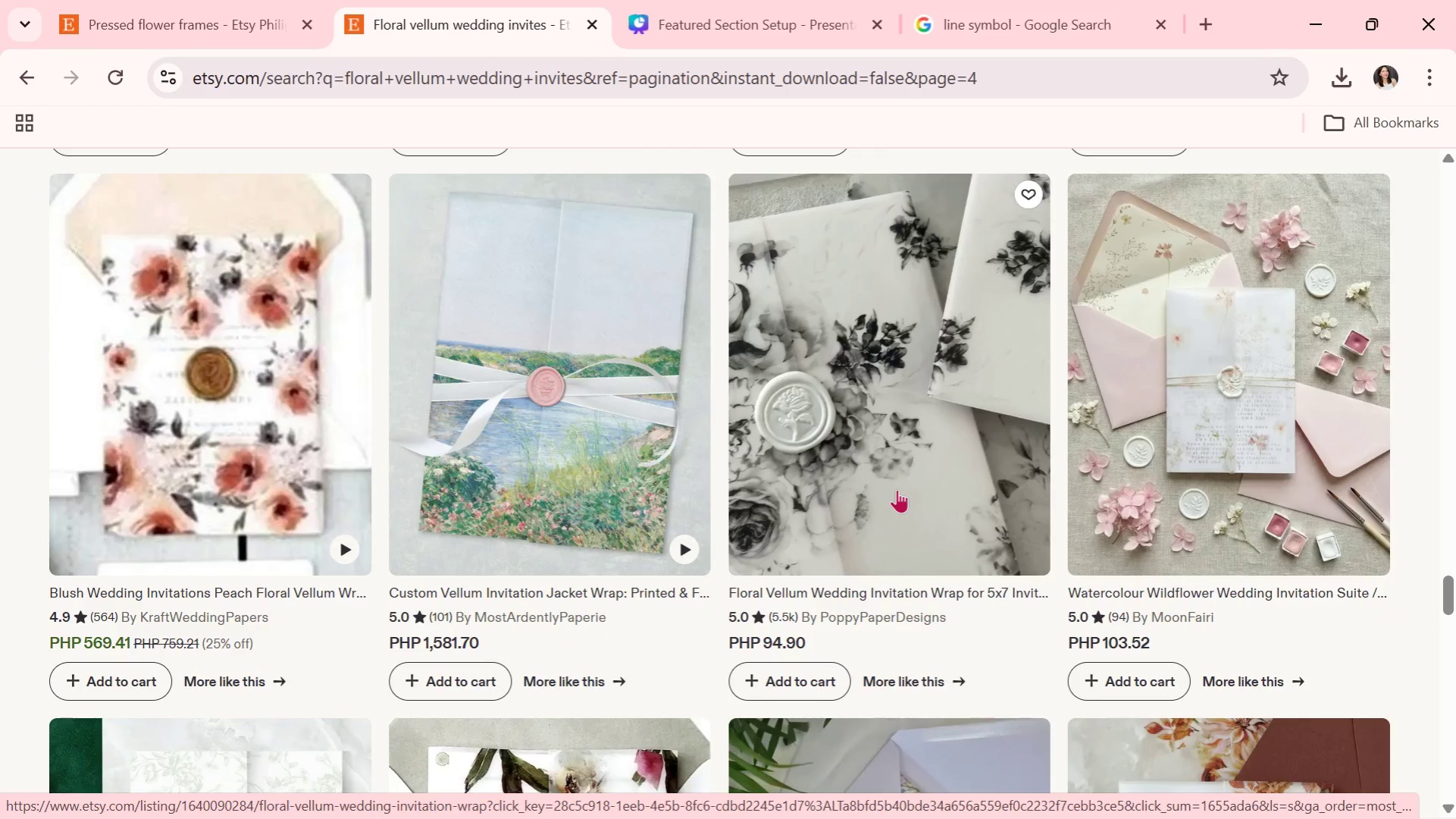 
scroll: coordinate [897, 489], scroll_direction: down, amount: 2.0
 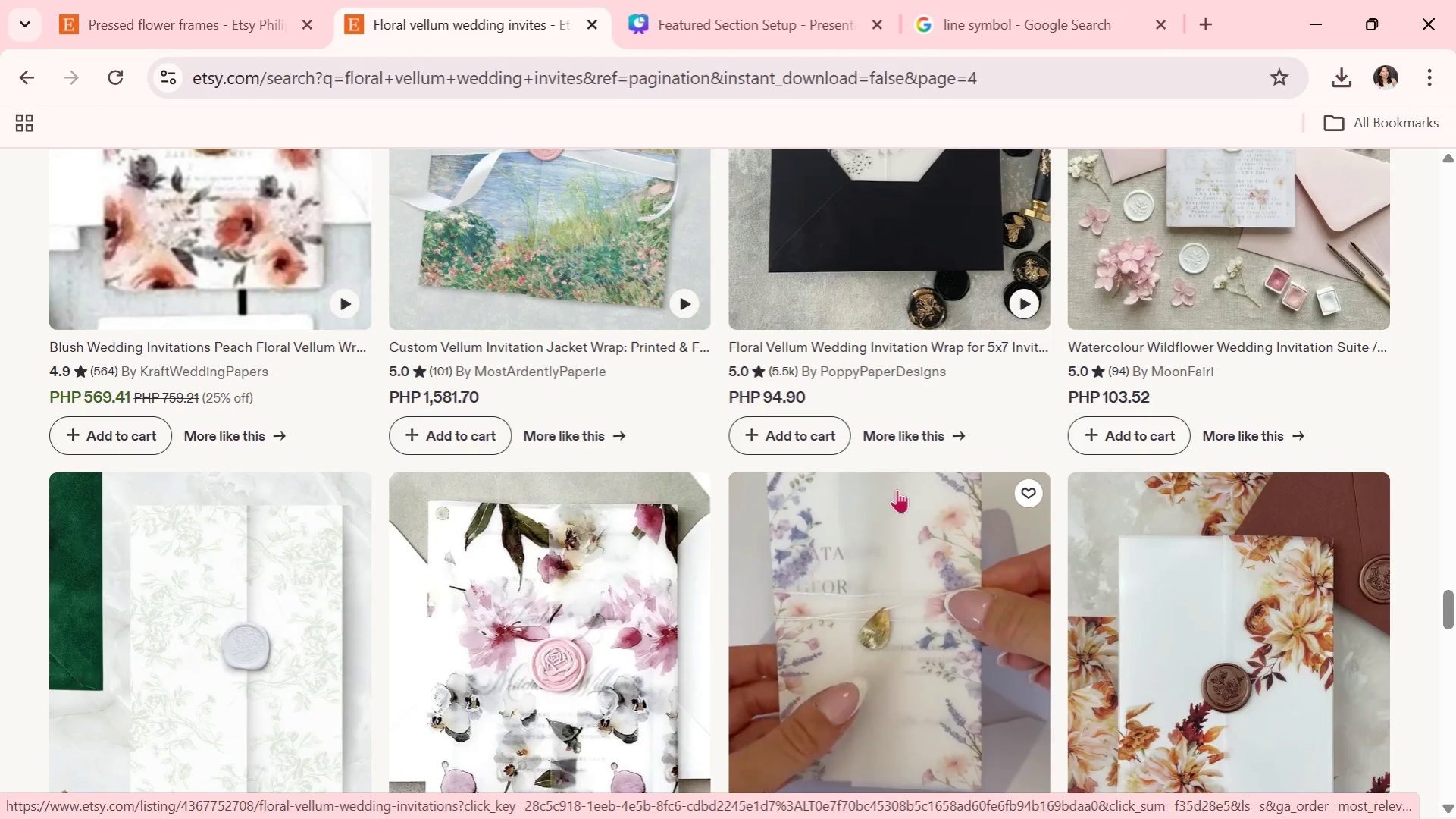 
wait(6.29)
 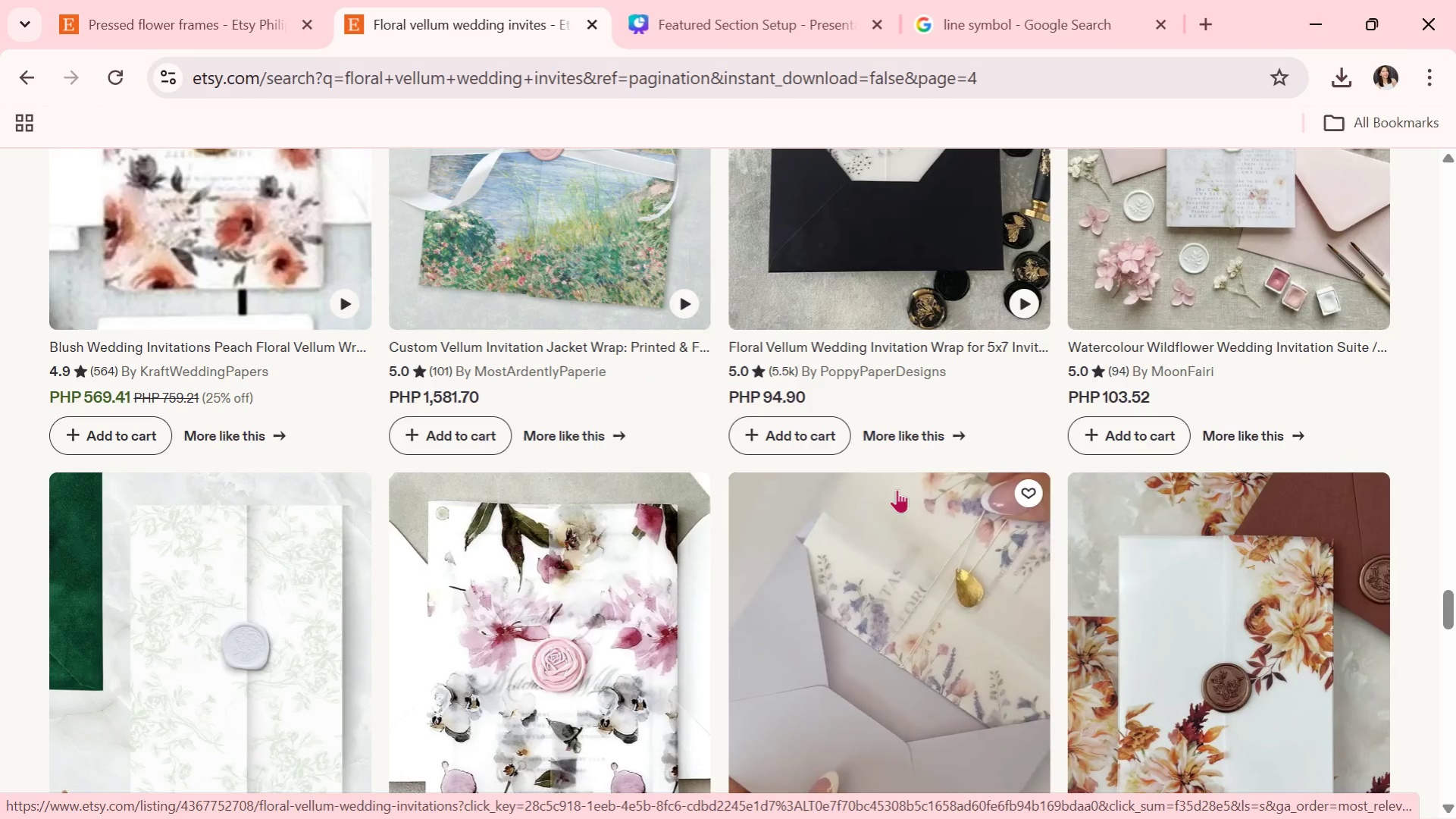 
scroll: coordinate [894, 564], scroll_direction: down, amount: 2.0
 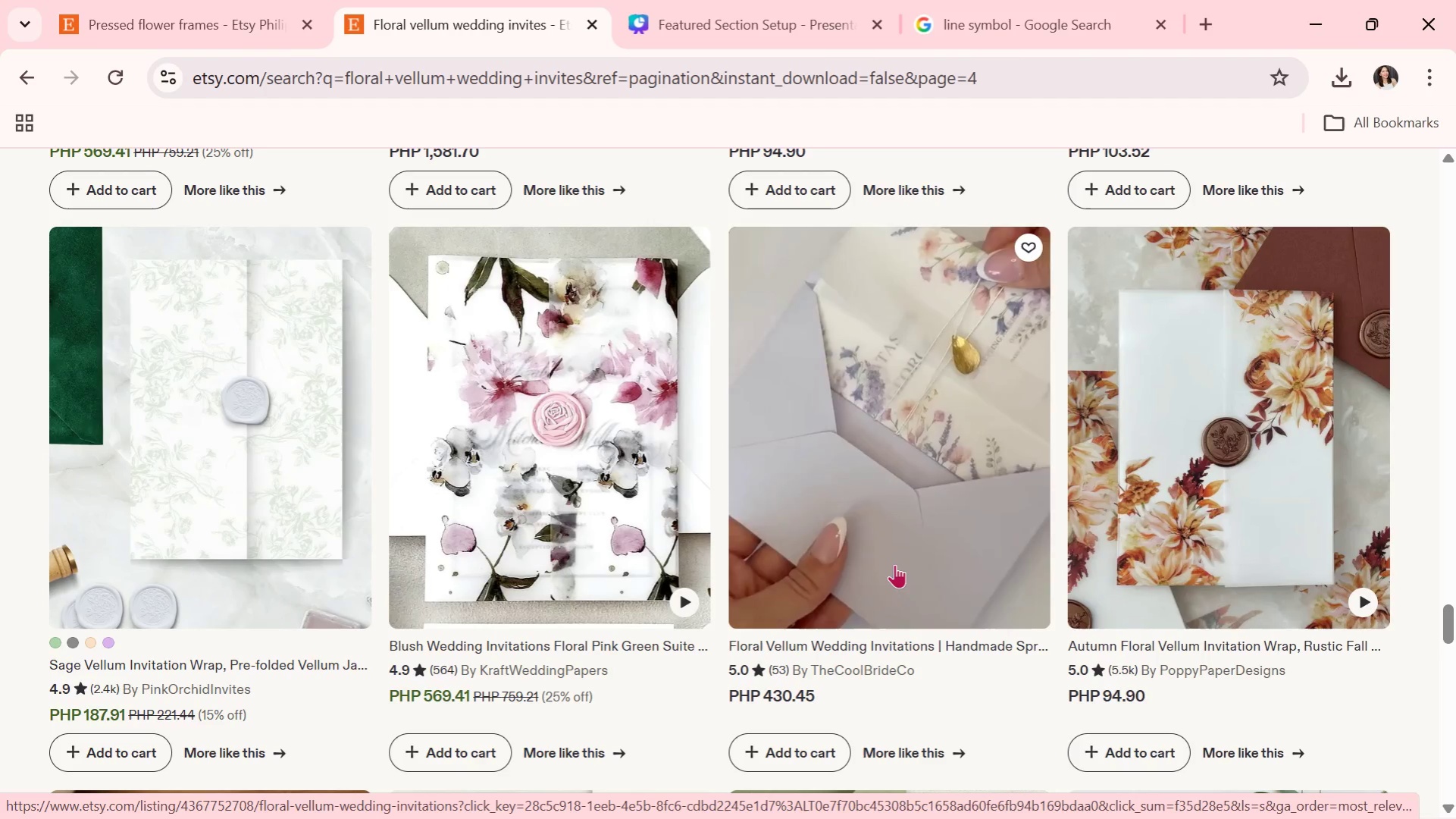 
wait(6.72)
 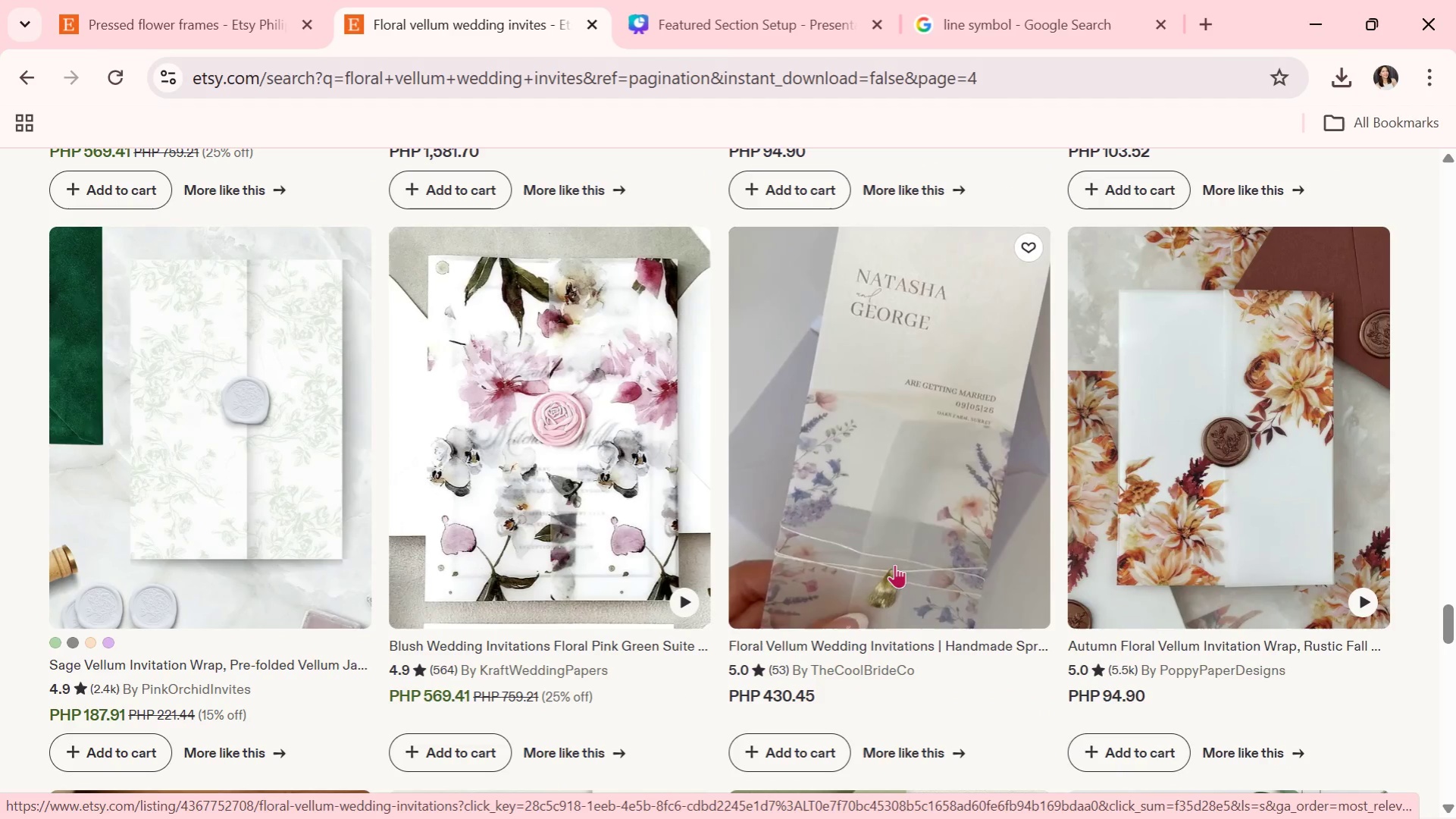 
scroll: coordinate [894, 564], scroll_direction: down, amount: 7.0
 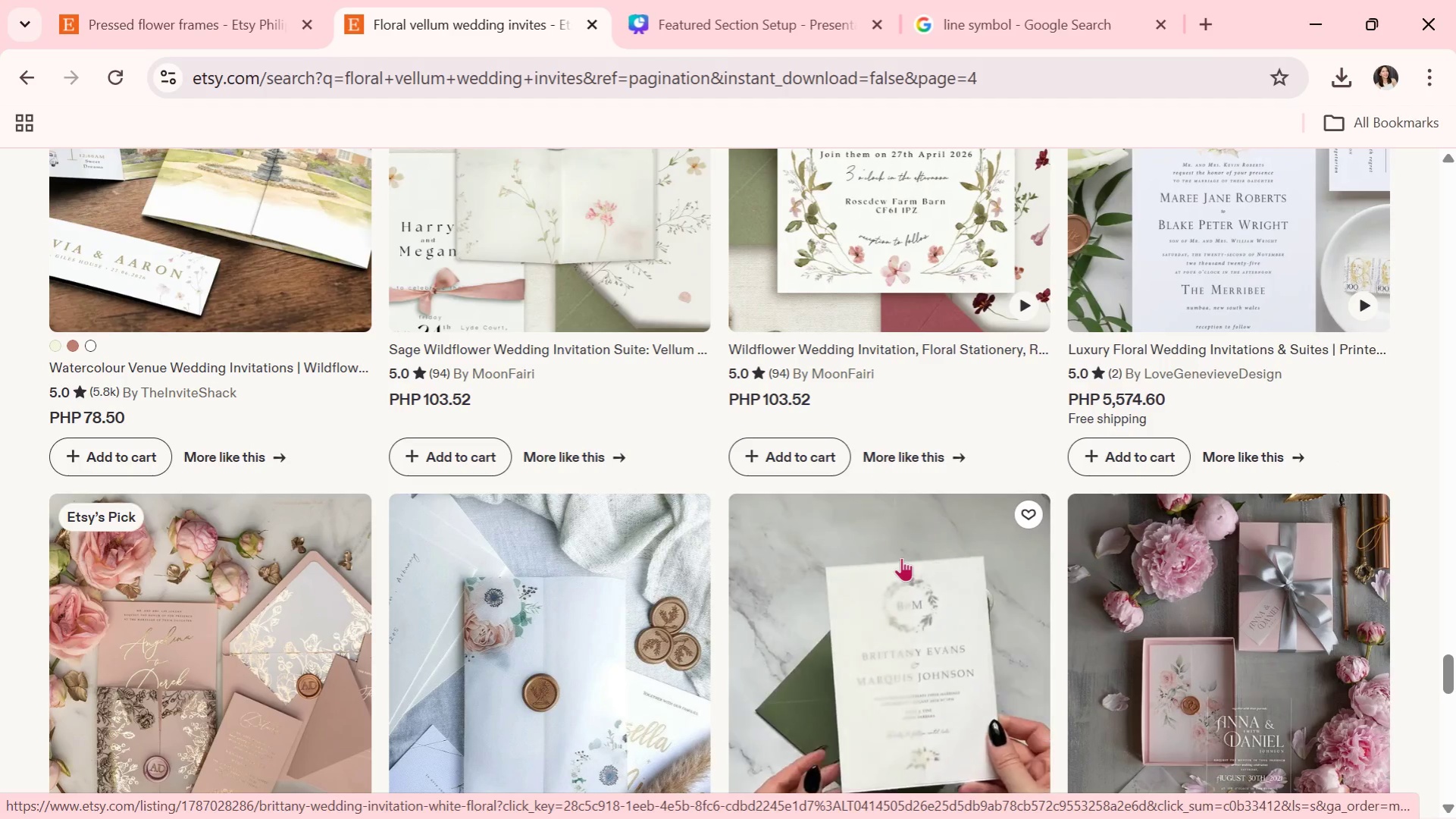 
wait(7.57)
 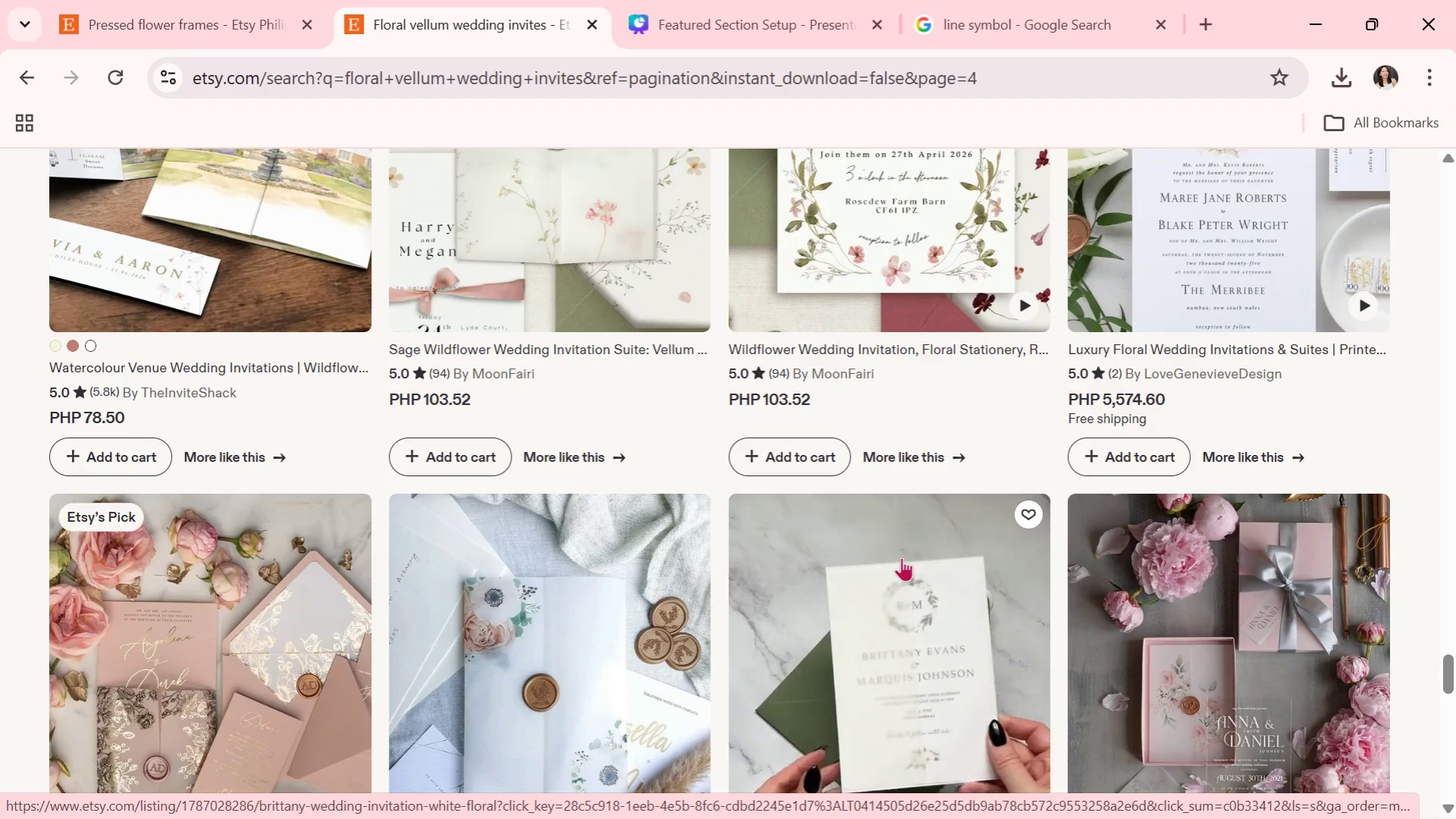 
scroll: coordinate [717, 442], scroll_direction: down, amount: 4.0
 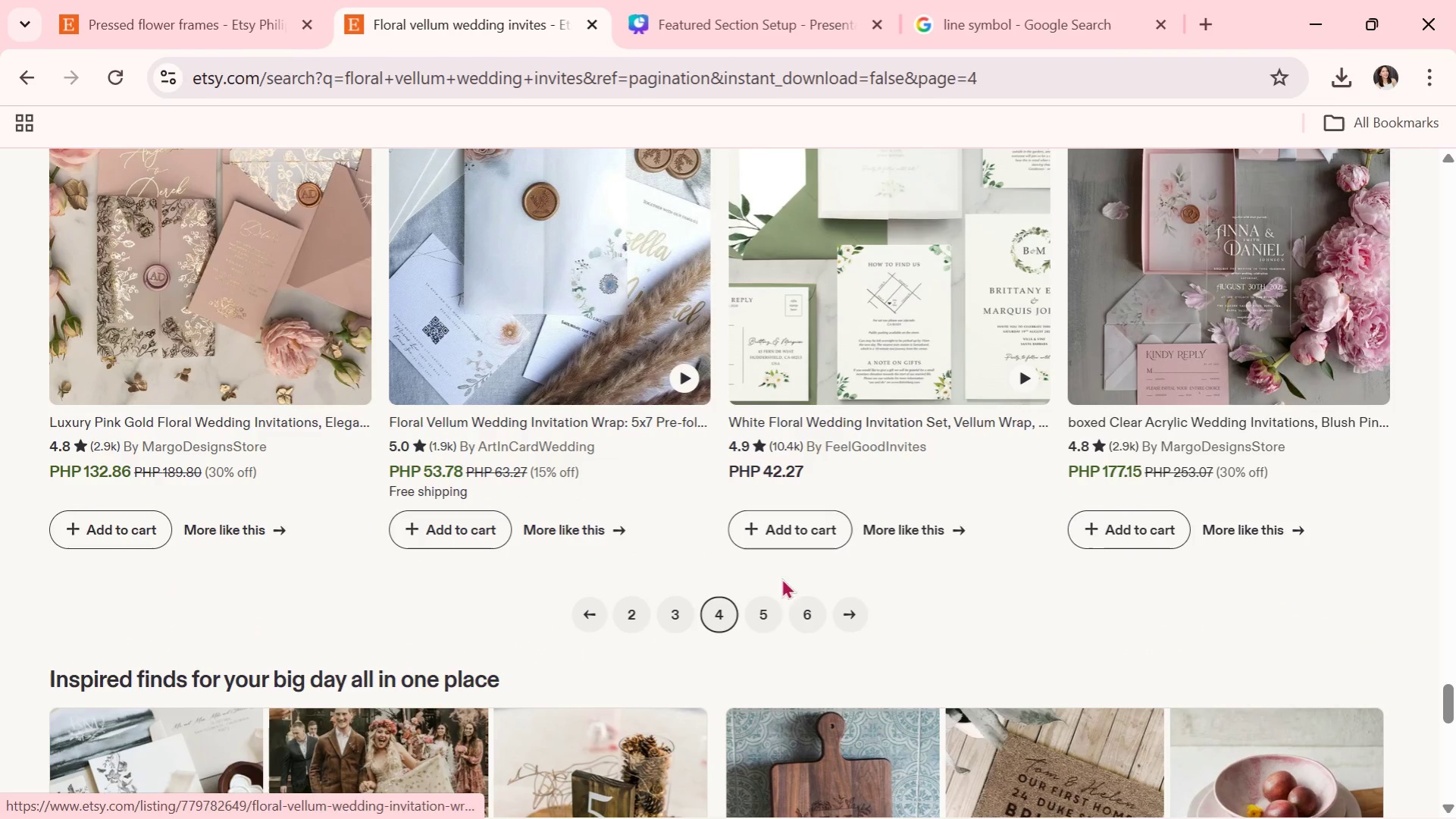 
left_click([769, 607])
 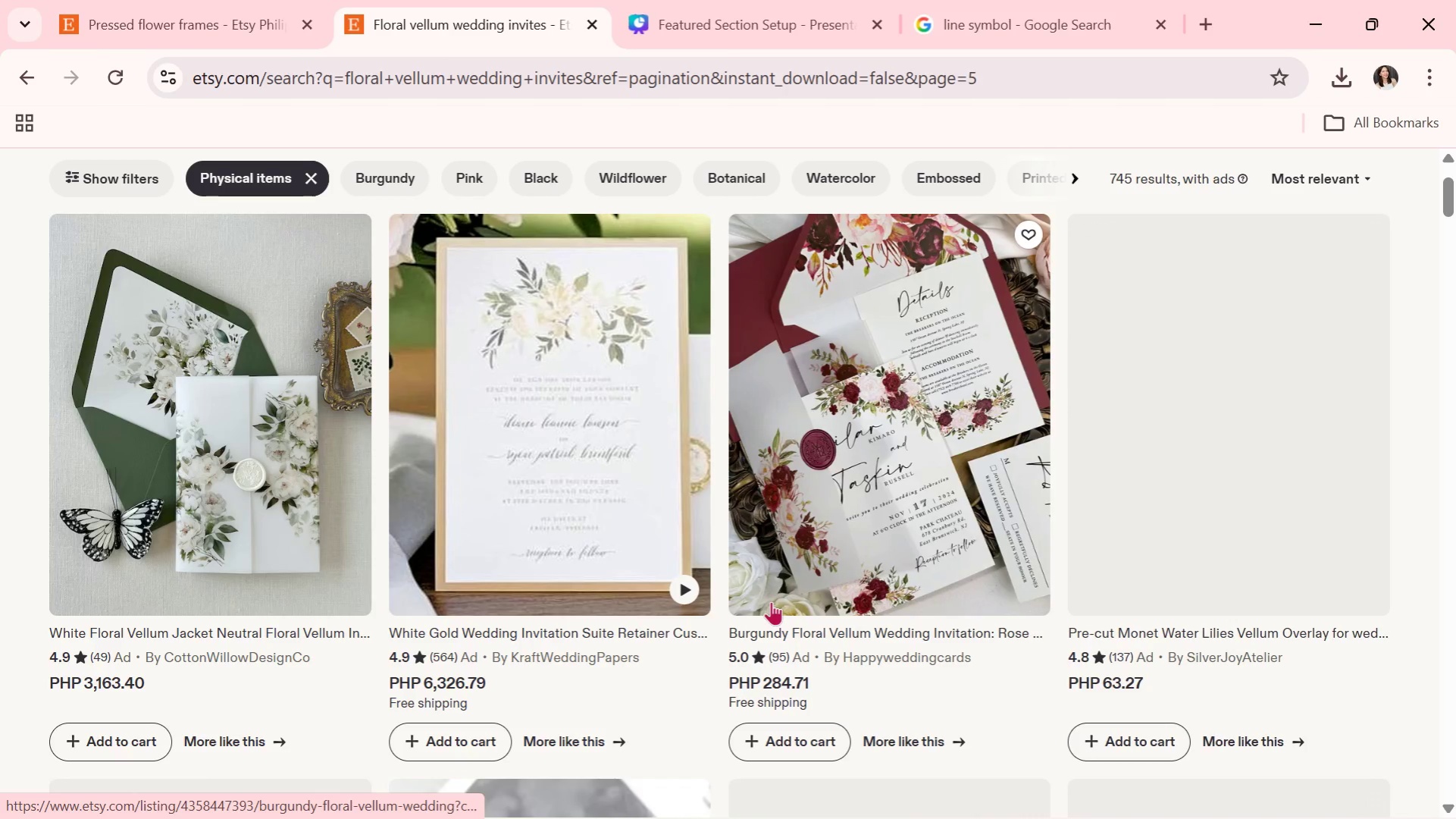 
scroll: coordinate [800, 536], scroll_direction: down, amount: 7.0
 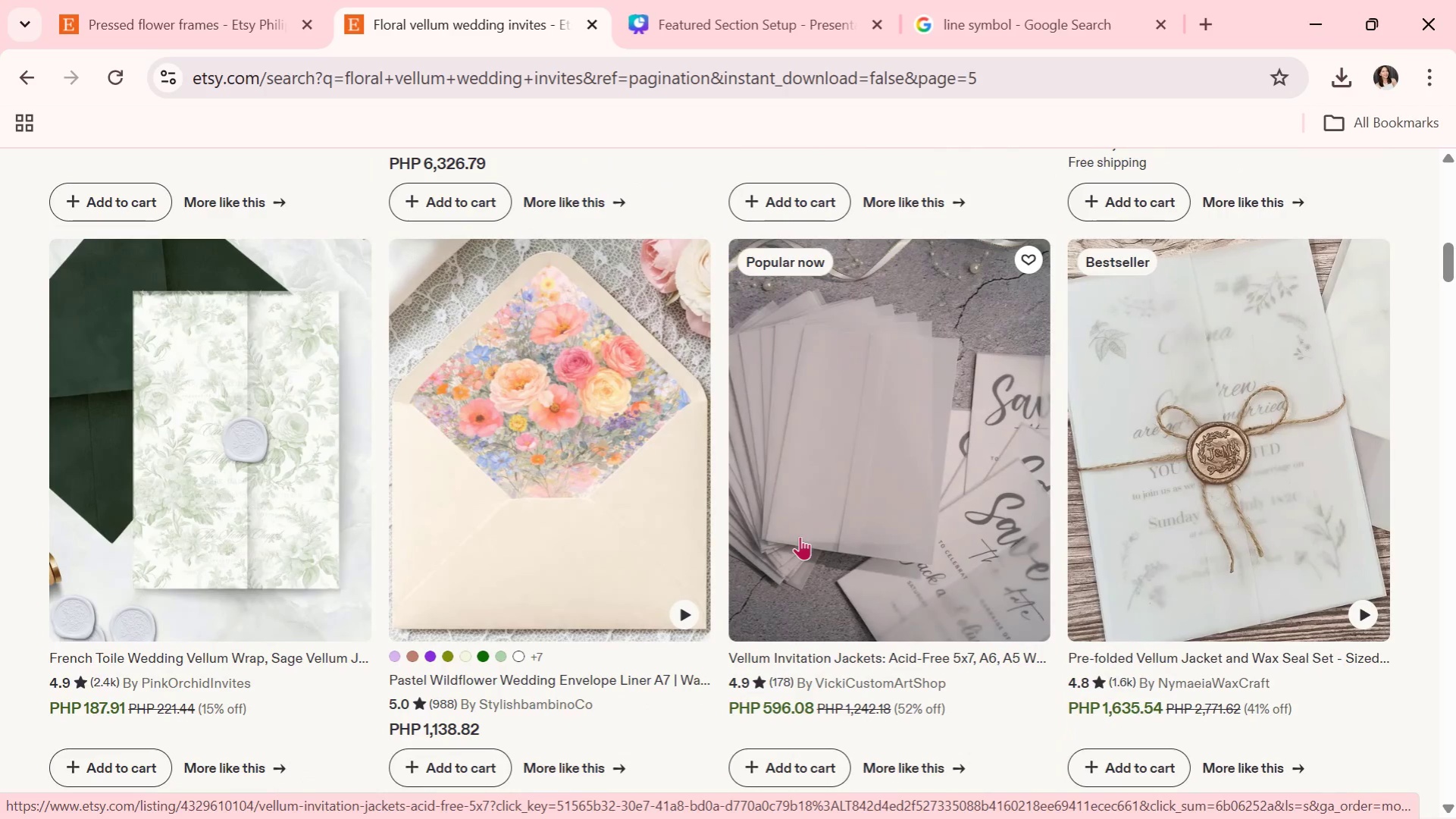 
wait(6.72)
 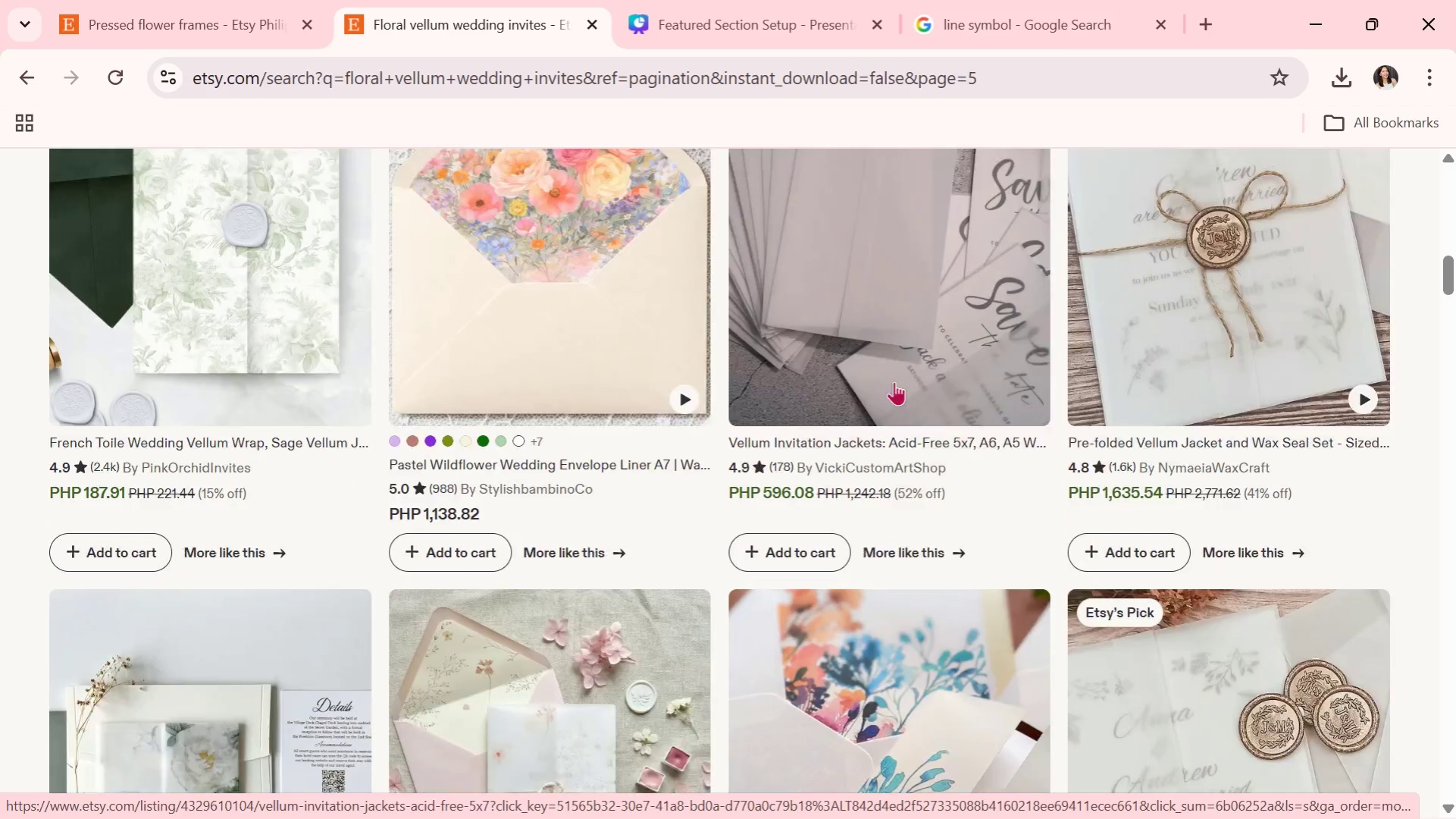 
key(Alt+Tab)
 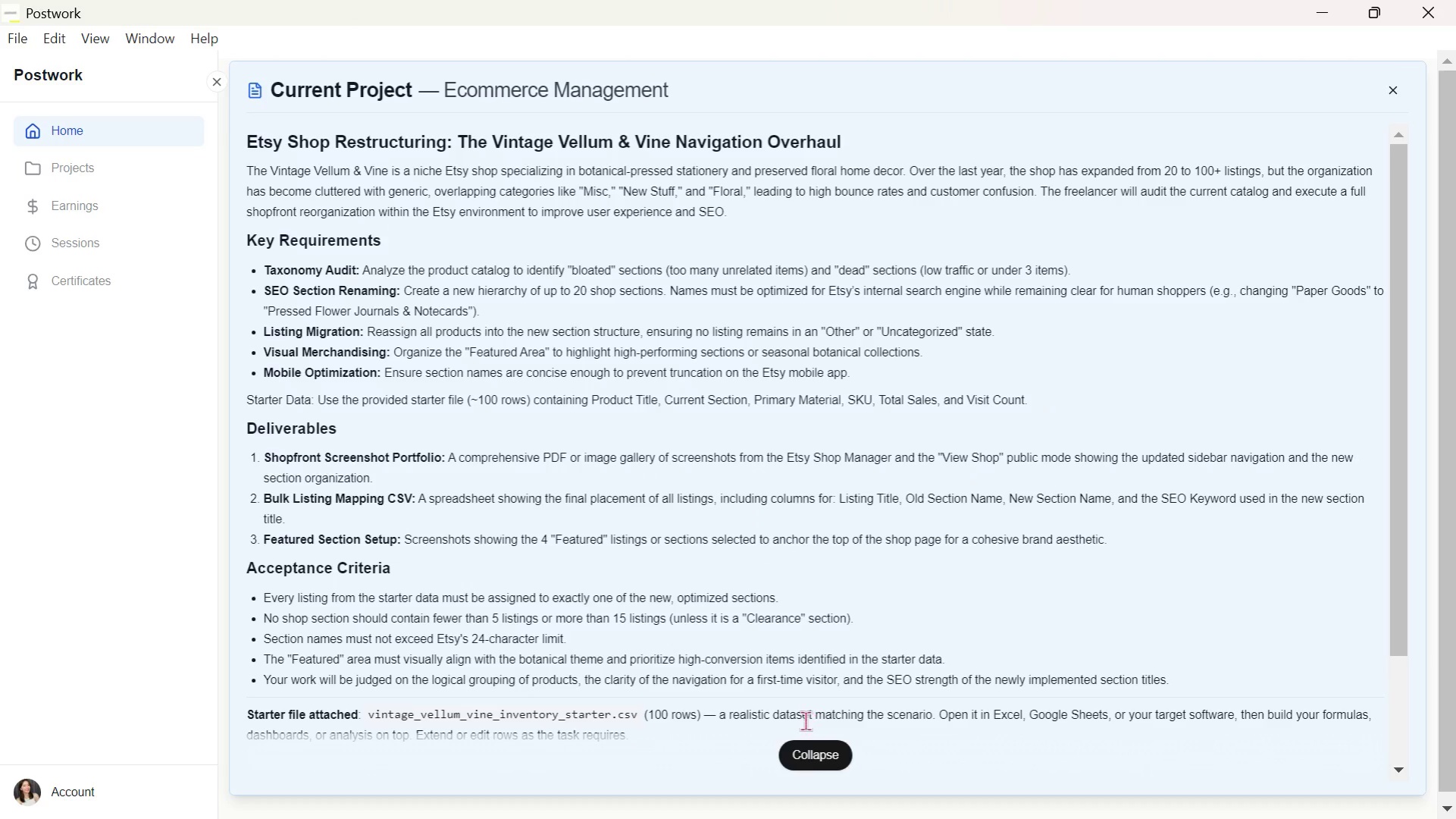 
scroll: coordinate [900, 271], scroll_direction: down, amount: 2.0